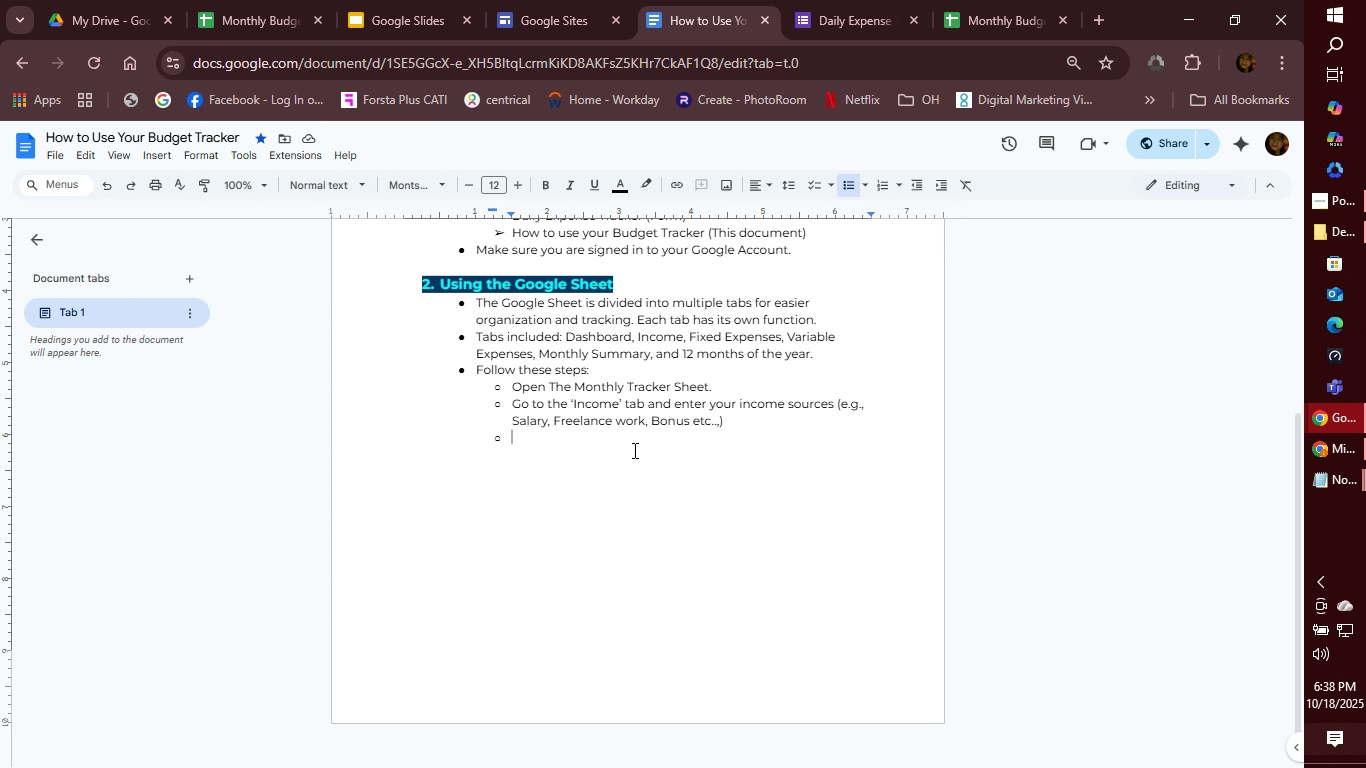 
wait(8.11)
 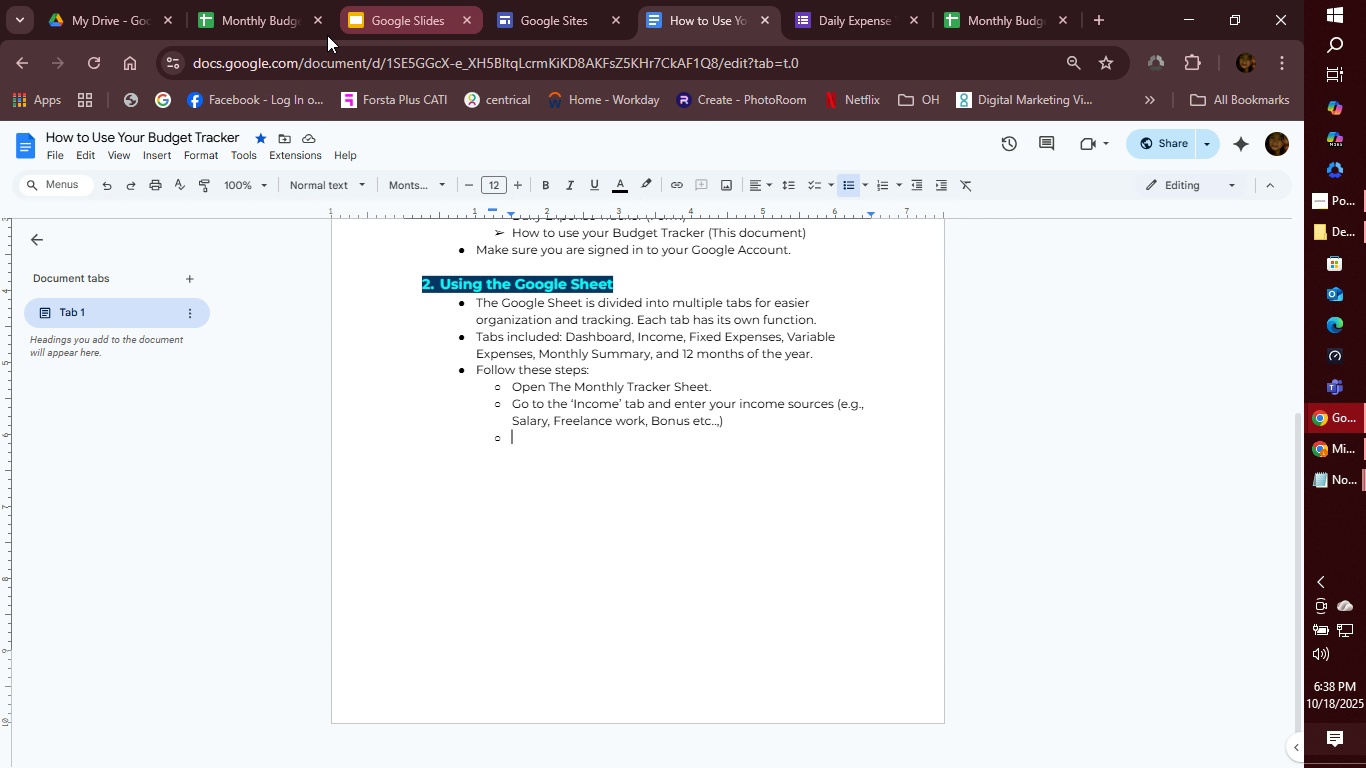 
type(Go to the fixed )
key(Backspace)
key(Backspace)
key(Backspace)
key(Backspace)
key(Backspace)
key(Backspace)
type('Fixed Expenses' tab and add regular payments like for )
 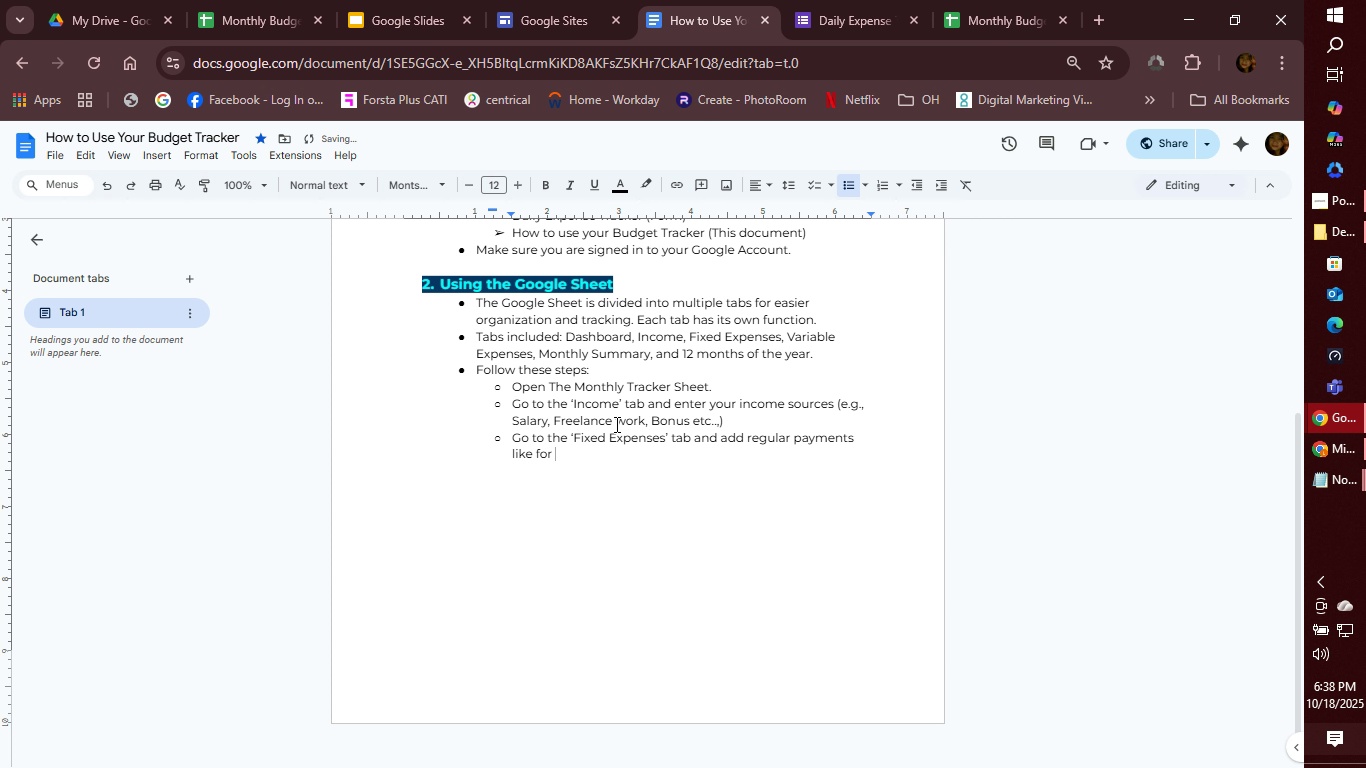 
type(Rent)
 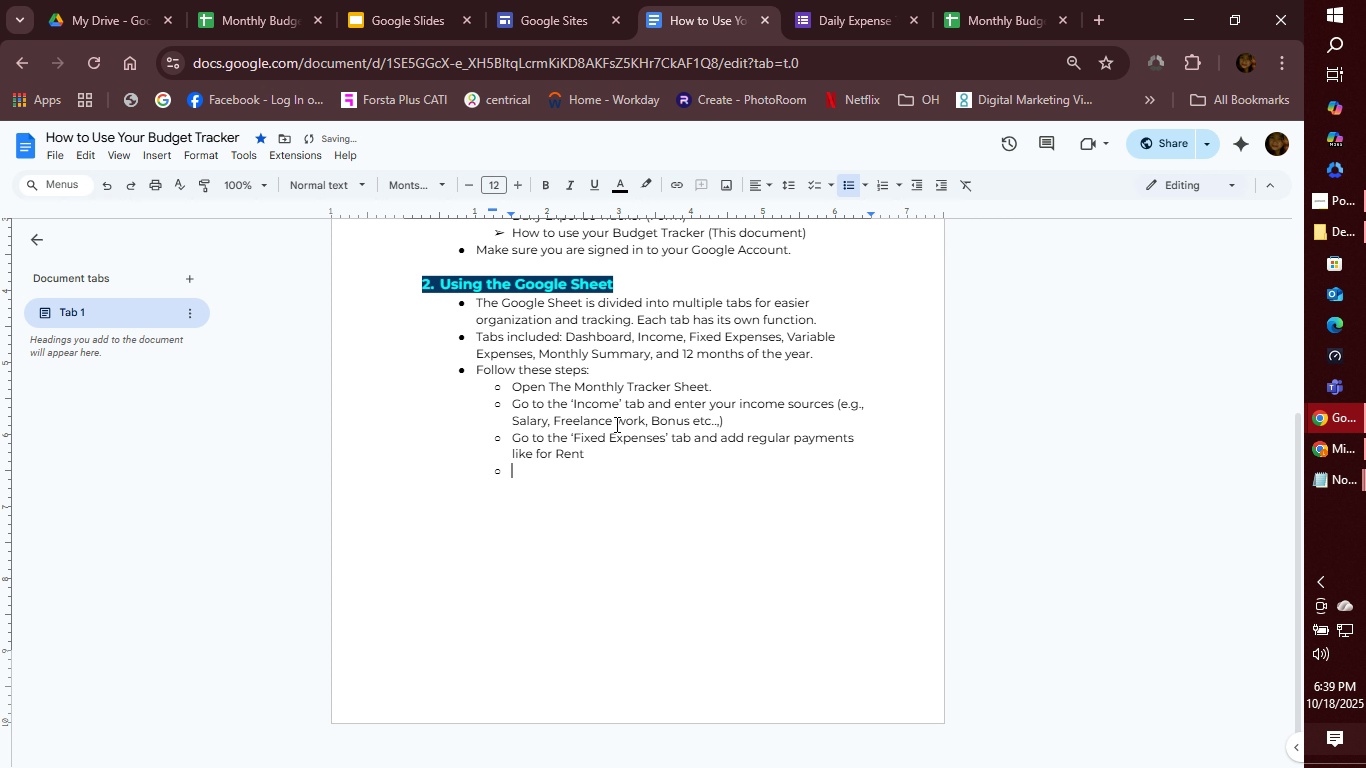 
key(Enter)
 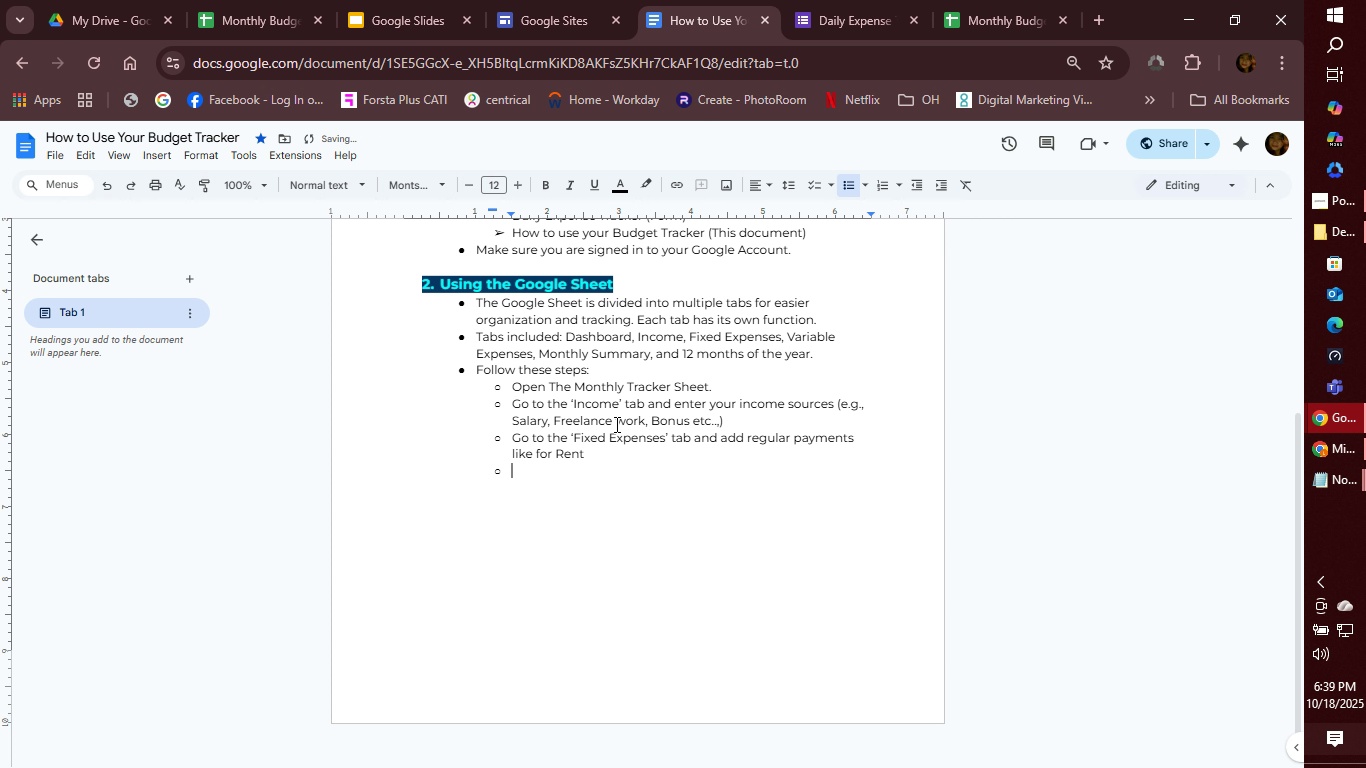 
hold_key(key=Enter, duration=0.66)
 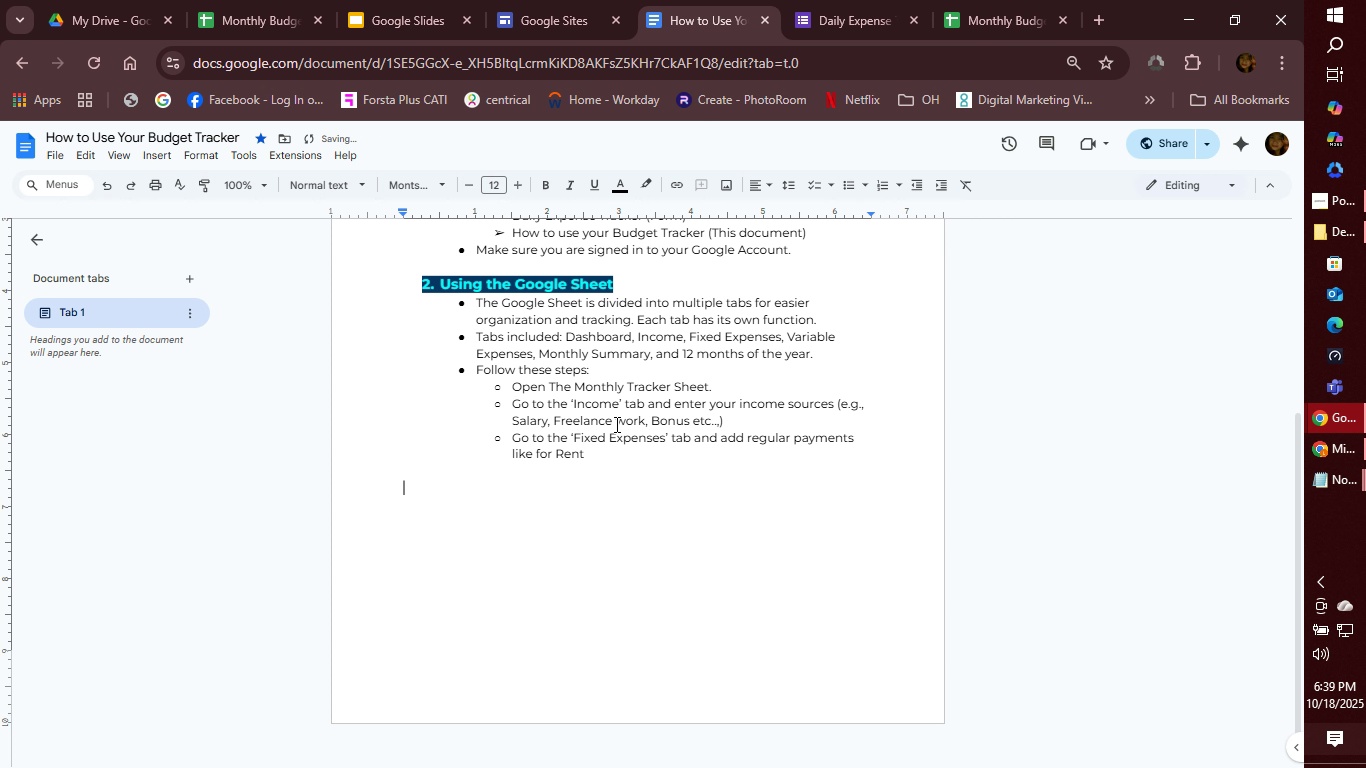 
key(Backspace)
key(Backspace)
key(Backspace)
key(Backspace)
key(Backspace)
key(Backspace)
key(Backspace)
key(Backspace)
key(Backspace)
key(Backspace)
key(Backspace)
key(Backspace)
key(Backspace)
key(Backspace)
key(Backspace)
key(Backspace)
type((e.g., Rent, )
 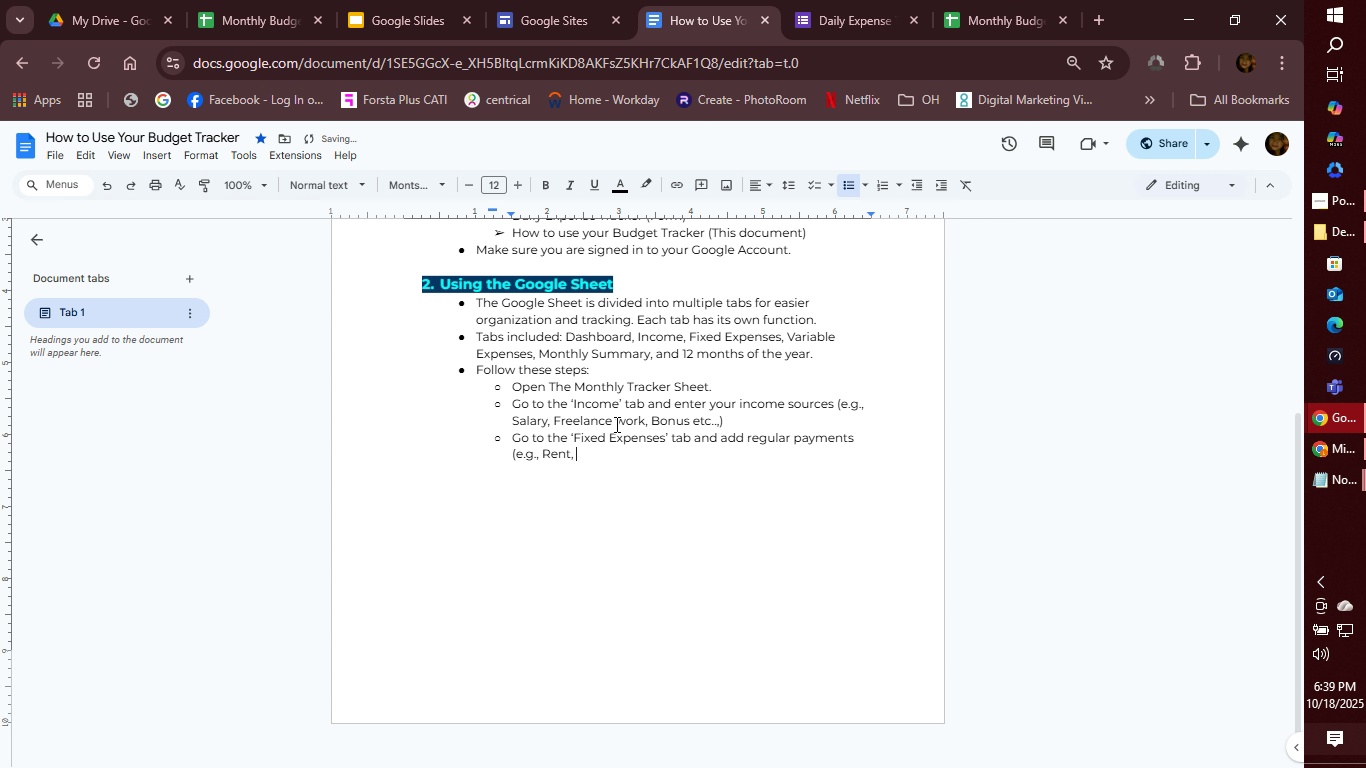 
type(Utilities, )
 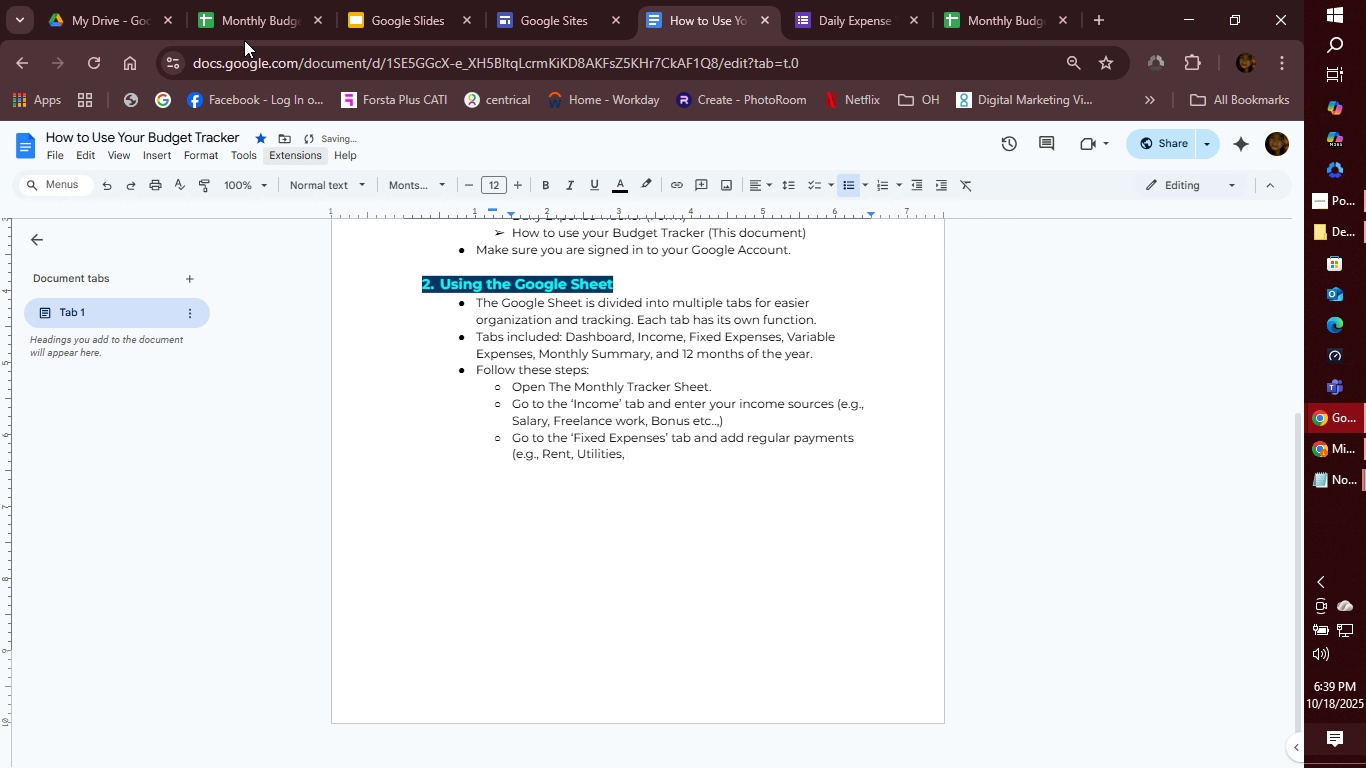 
left_click([256, 20])
 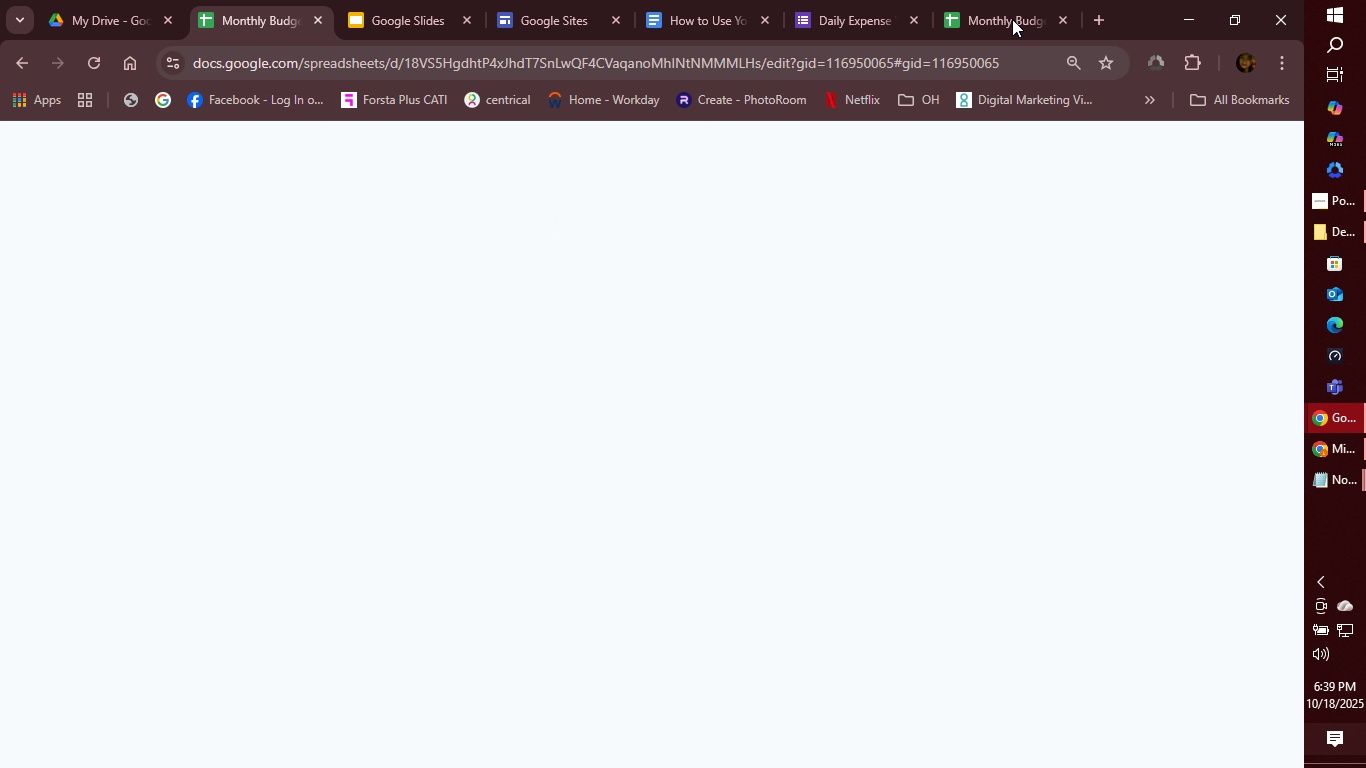 
left_click([1010, 20])
 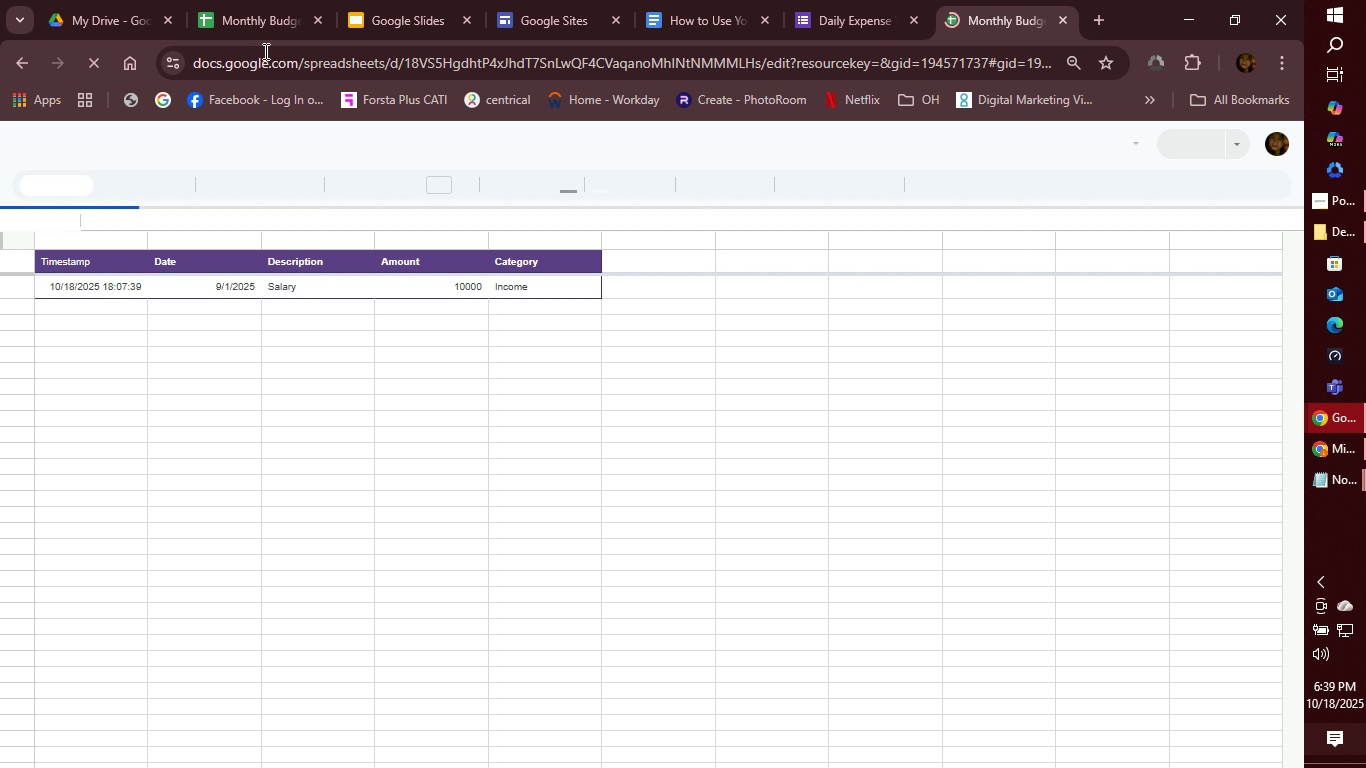 
left_click([251, 14])
 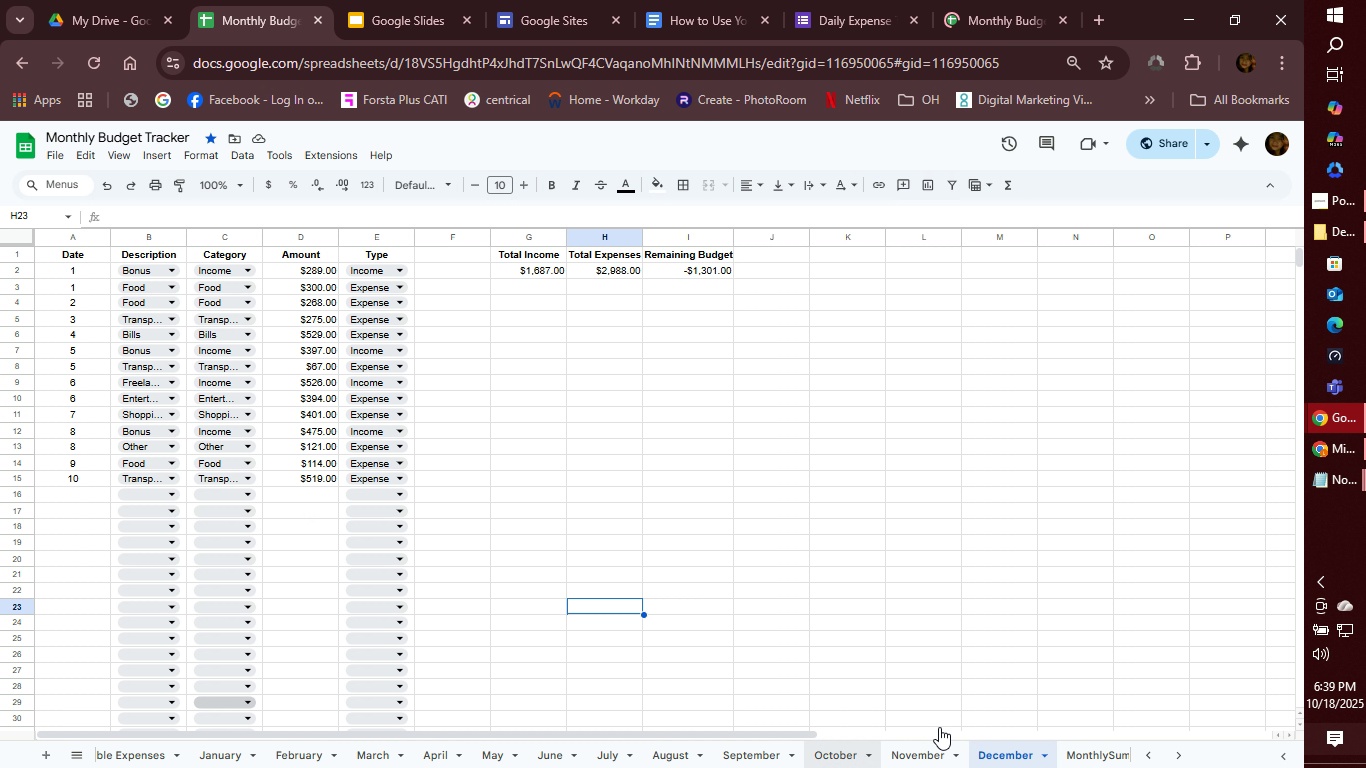 
wait(9.45)
 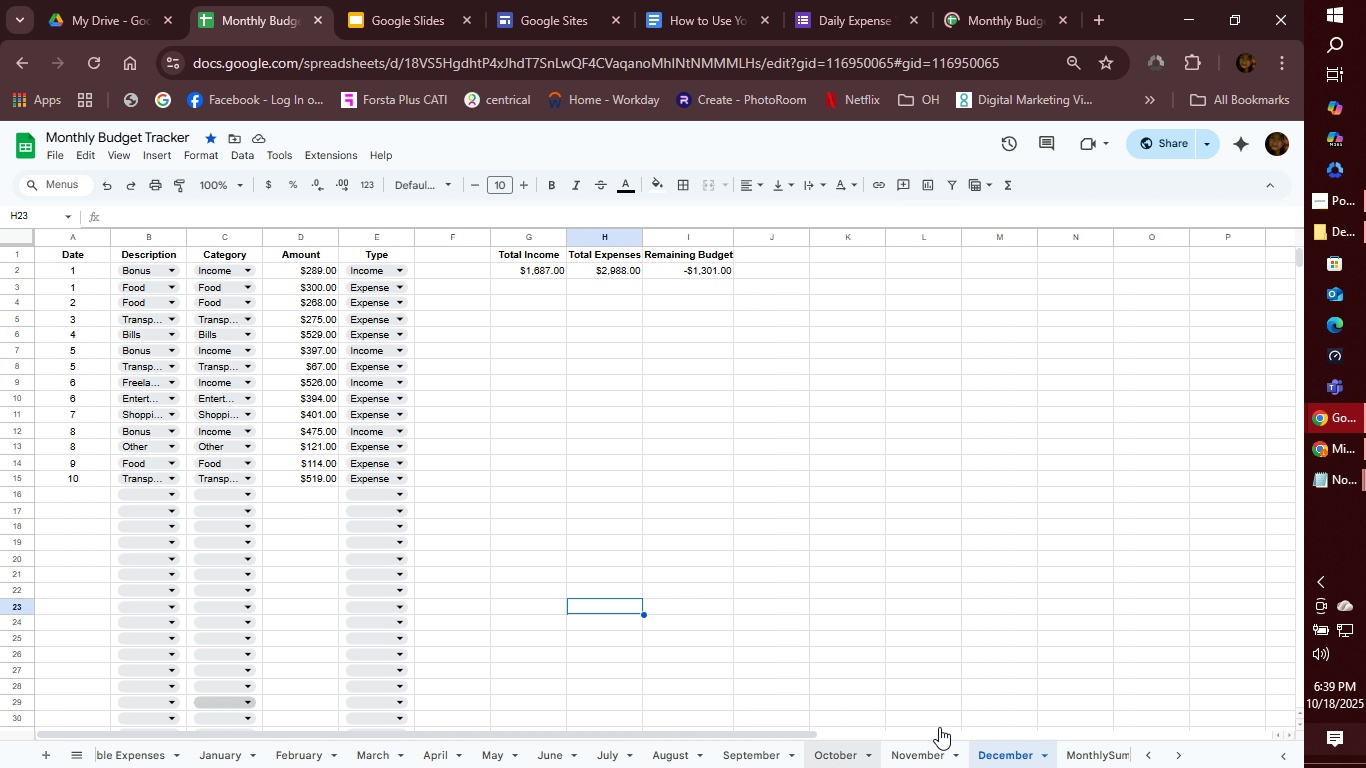 
left_click([112, 754])
 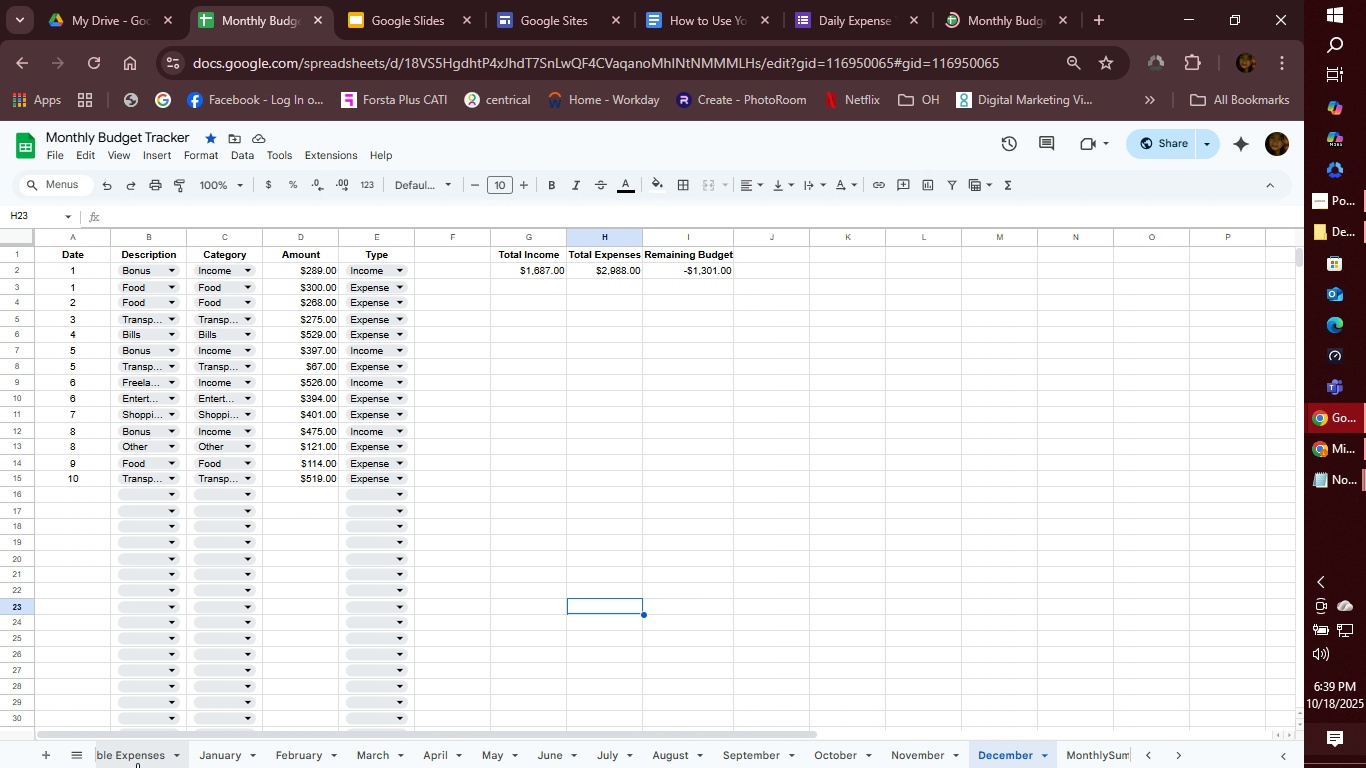 
mouse_move([107, 763])
 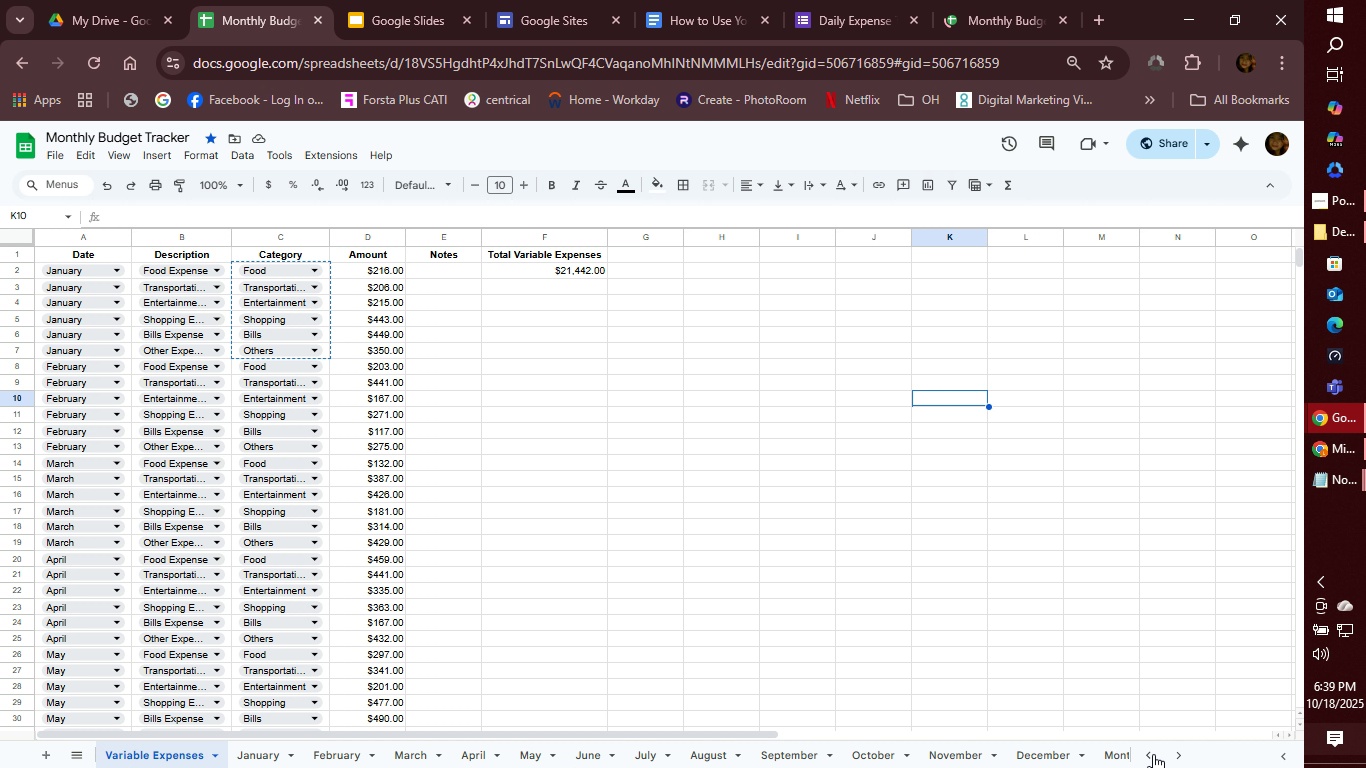 
left_click([1153, 754])
 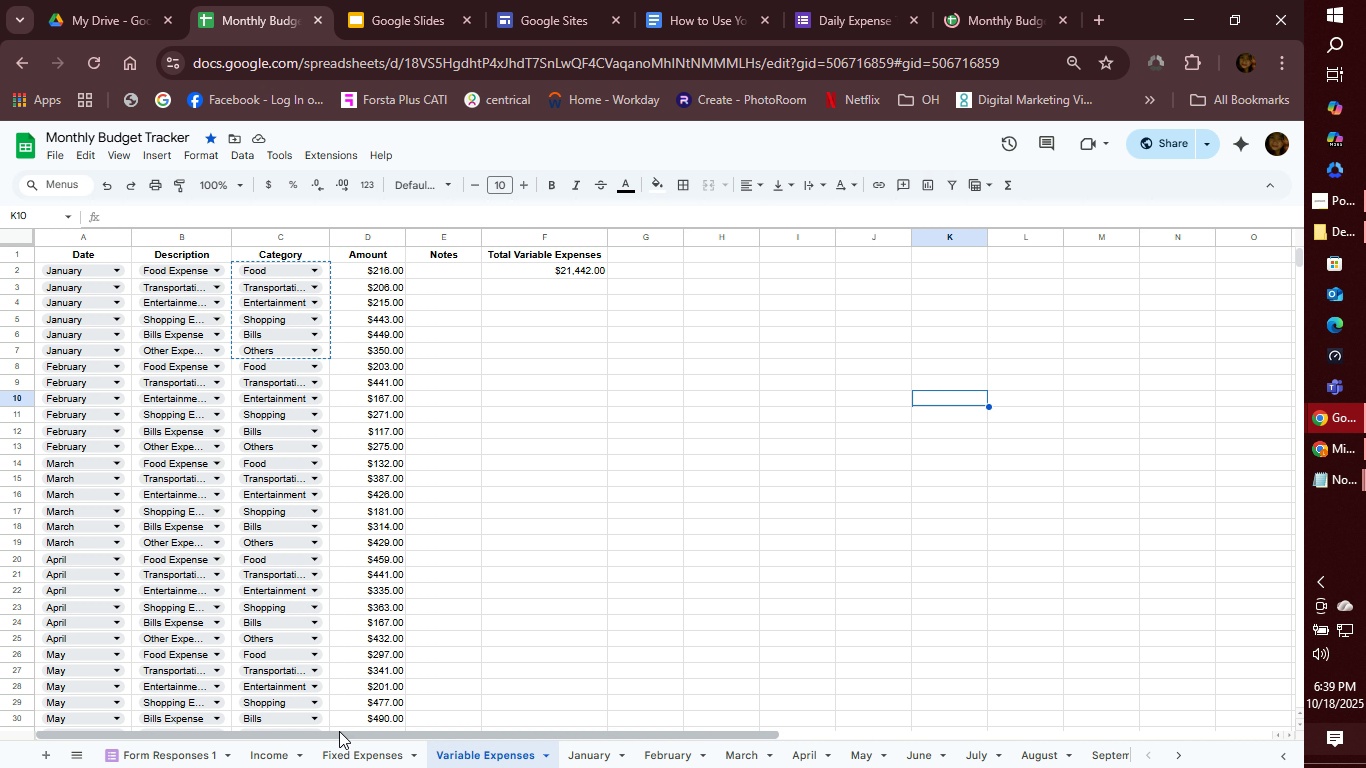 
left_click([343, 755])
 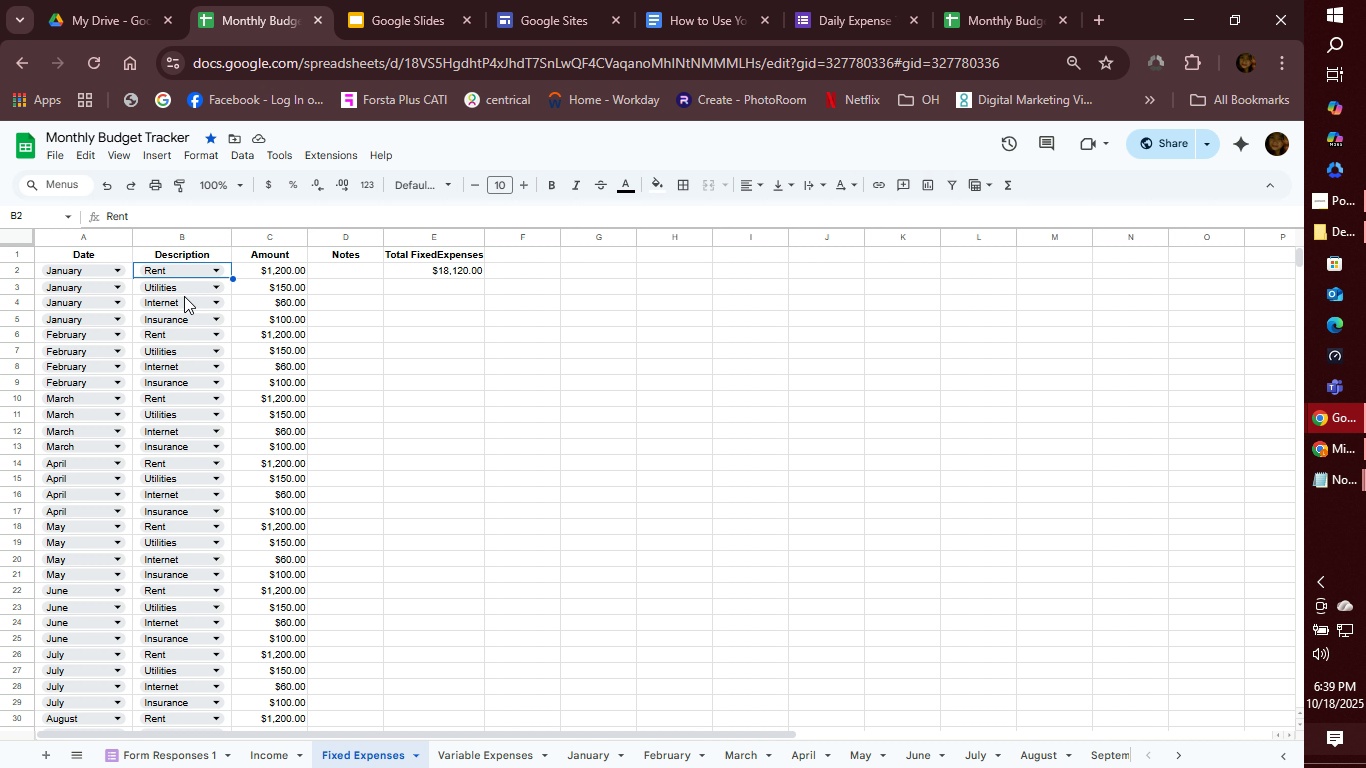 
wait(10.71)
 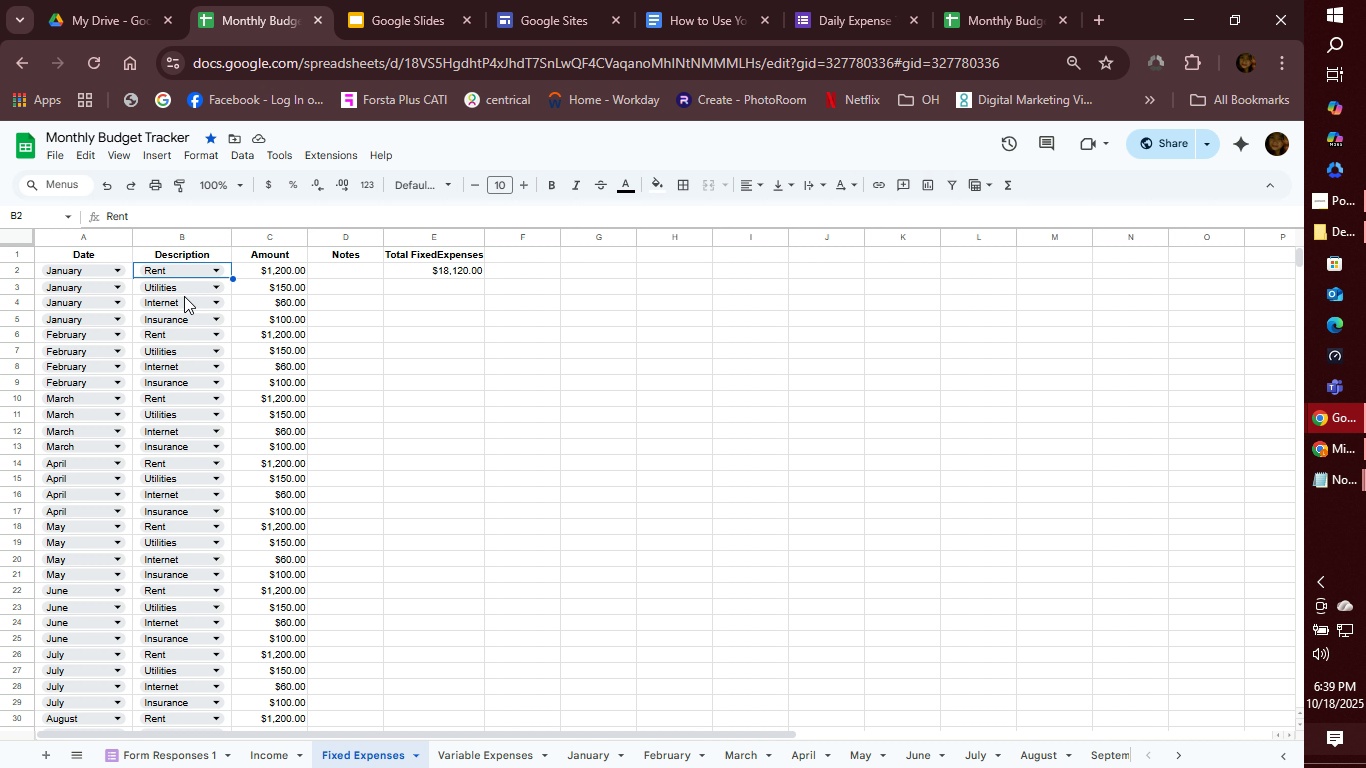 
left_click([676, 20])
 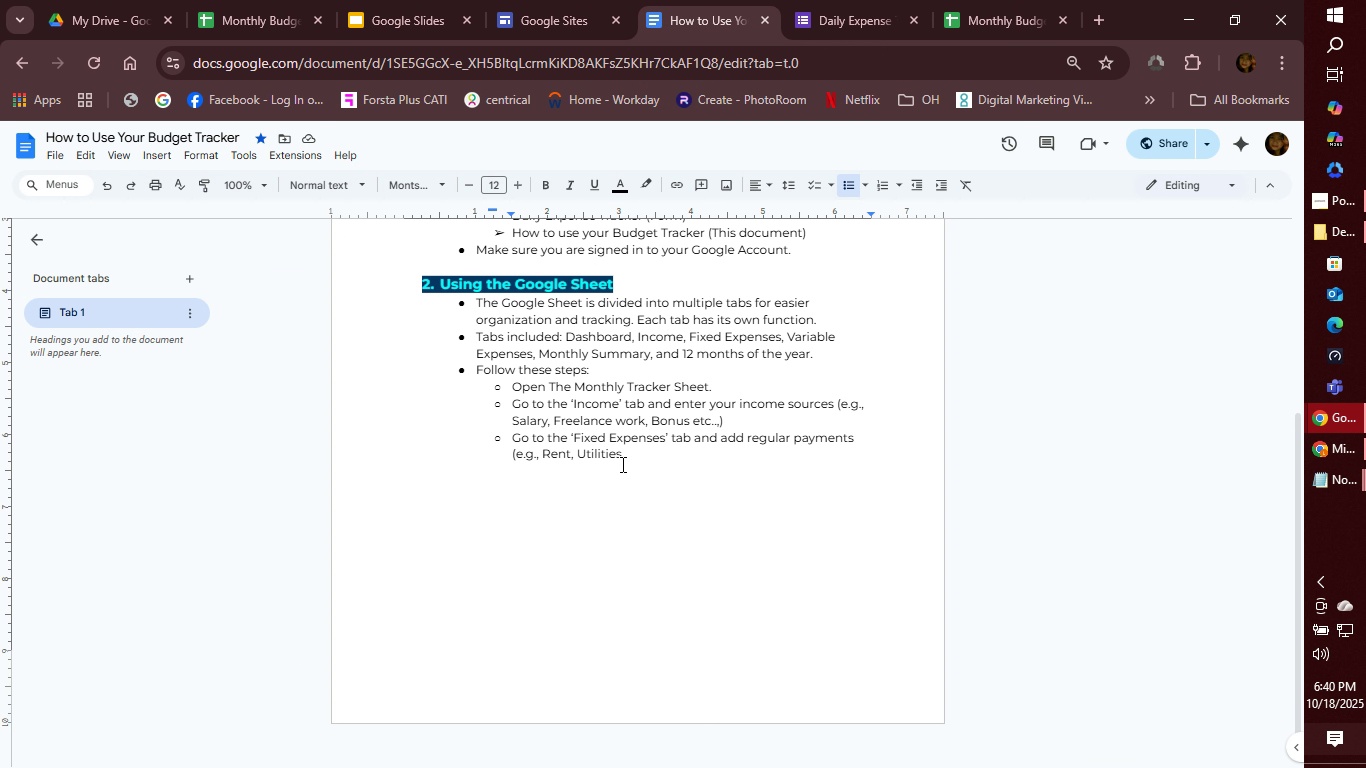 
left_click([654, 456])
 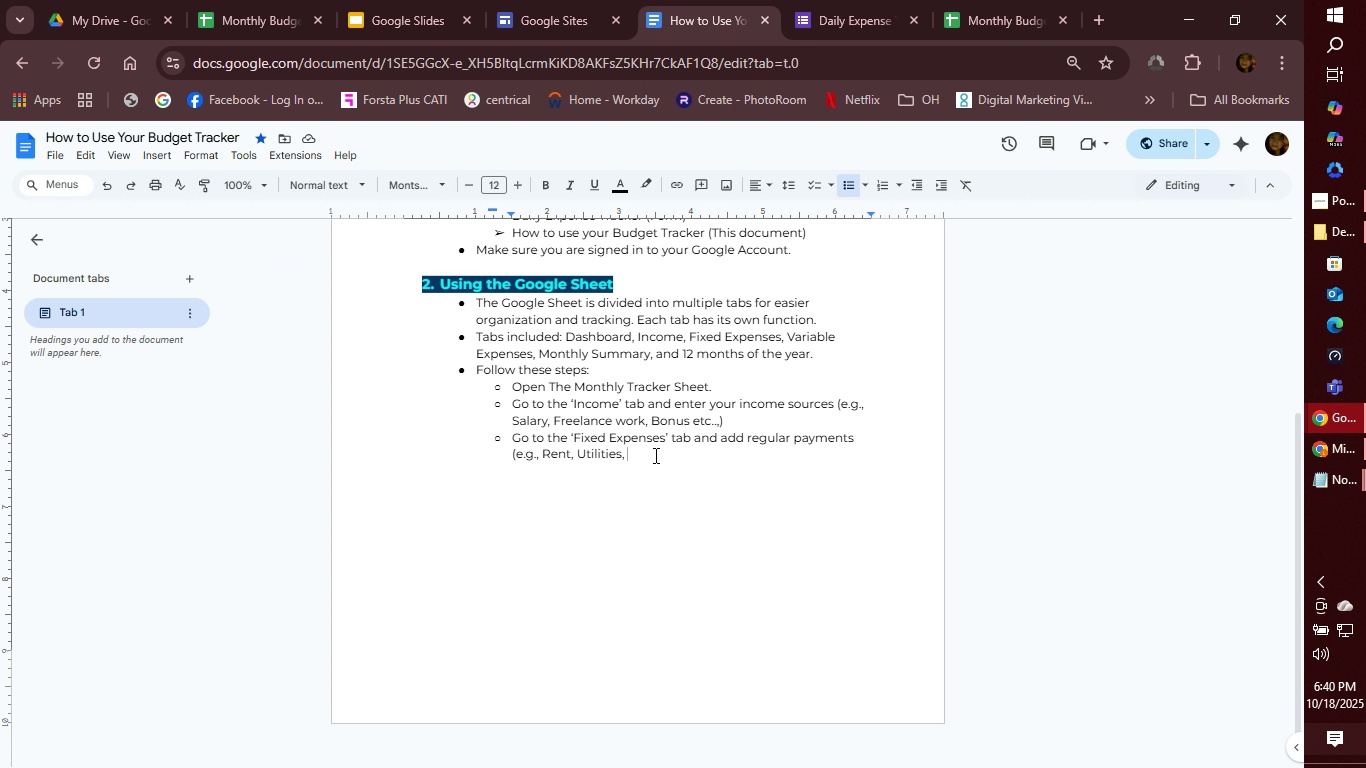 
type(Insurance, Internet etc..,))
 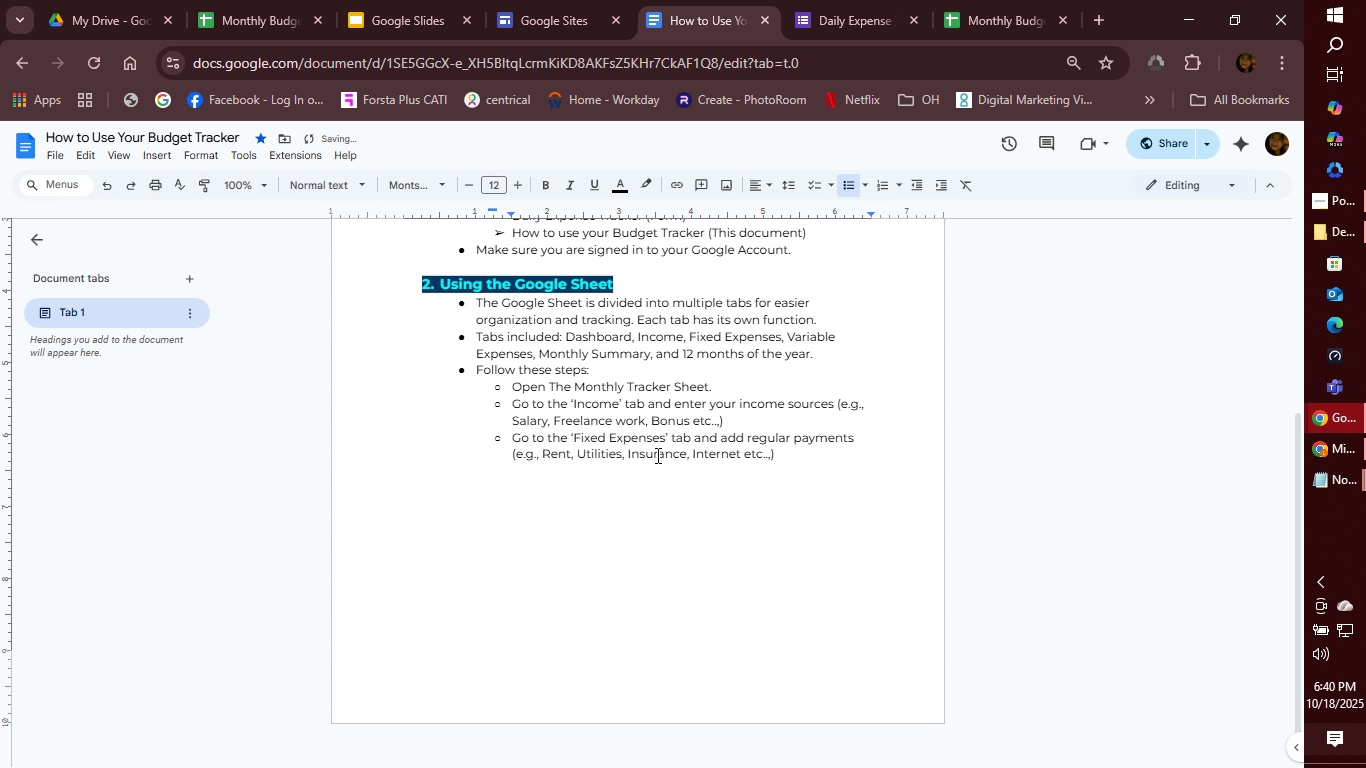 
key(Enter)
 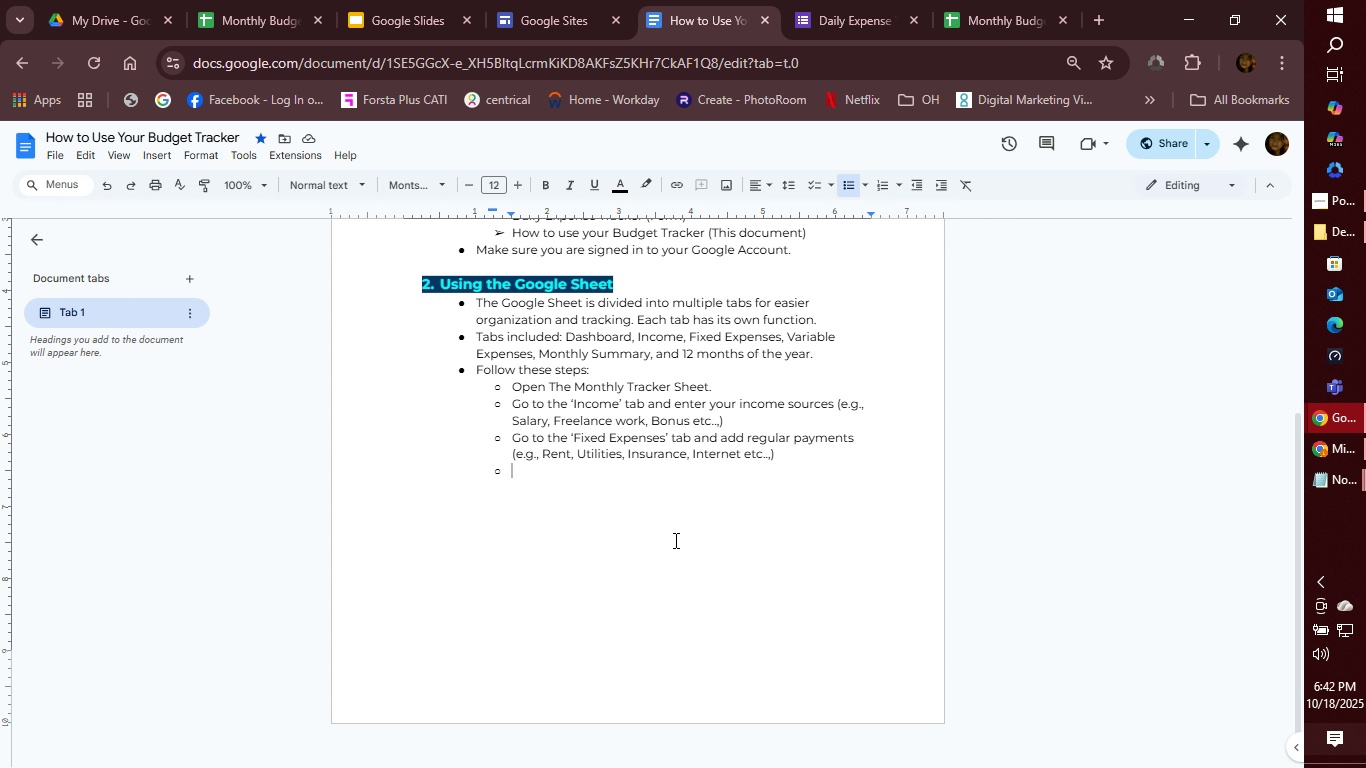 
wait(109.8)
 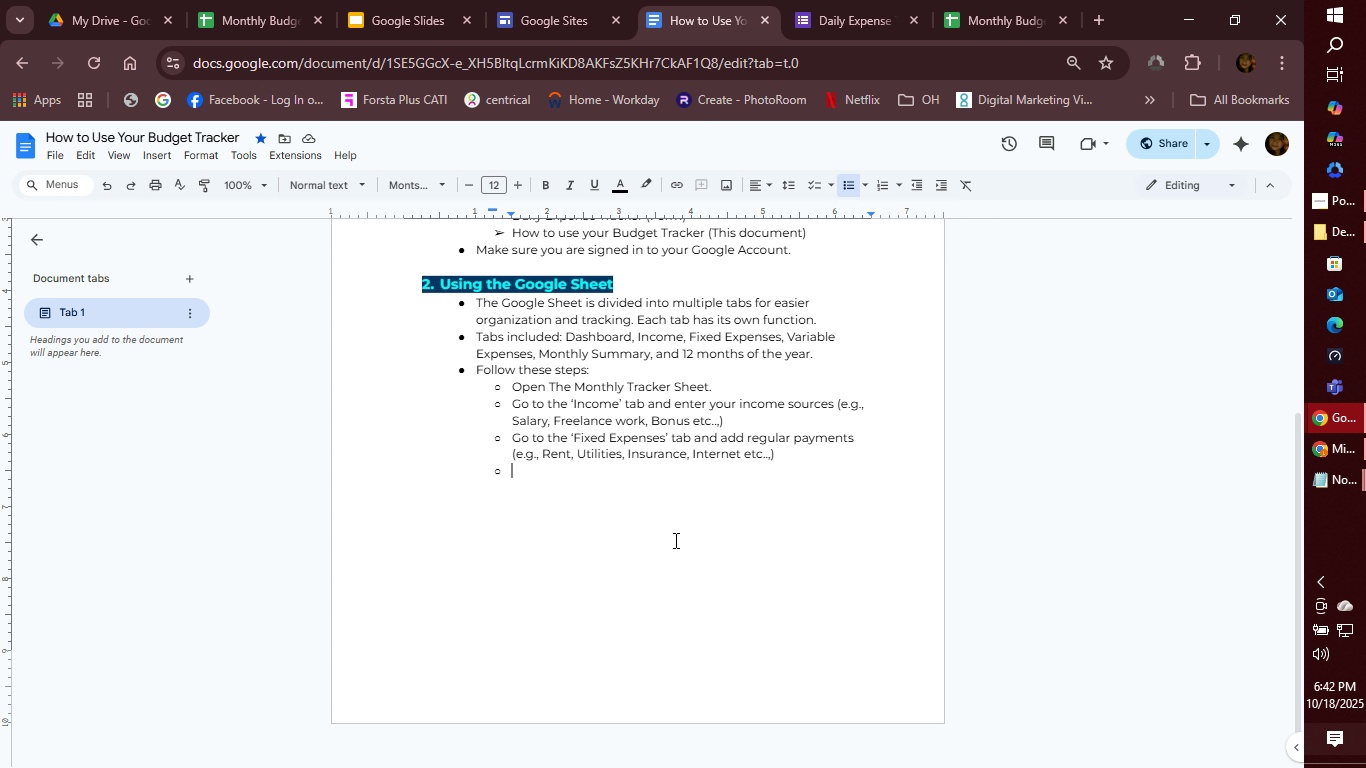 
type(Go to 'Variable Expenses' tab for daily or chaning)
key(Backspace)
key(Backspace)
key(Backspace)
type(h)
key(Backspace)
type(ging expenses like F)
key(Backspace)
key(Backspace)
key(Backspace)
key(Backspace)
key(Backspace)
key(Backspace)
key(Backspace)
key(Backspace)
type(s (e.g, )
 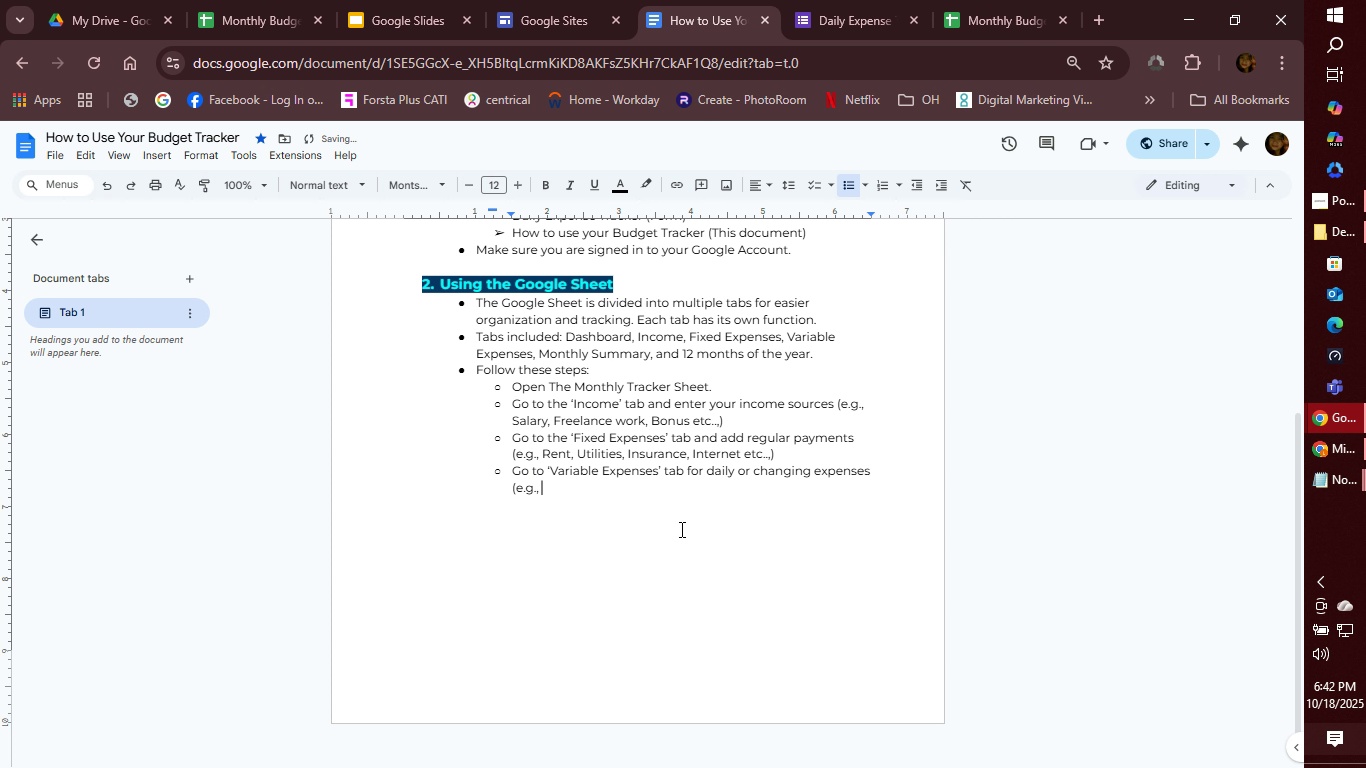 
key(ArrowUp)
 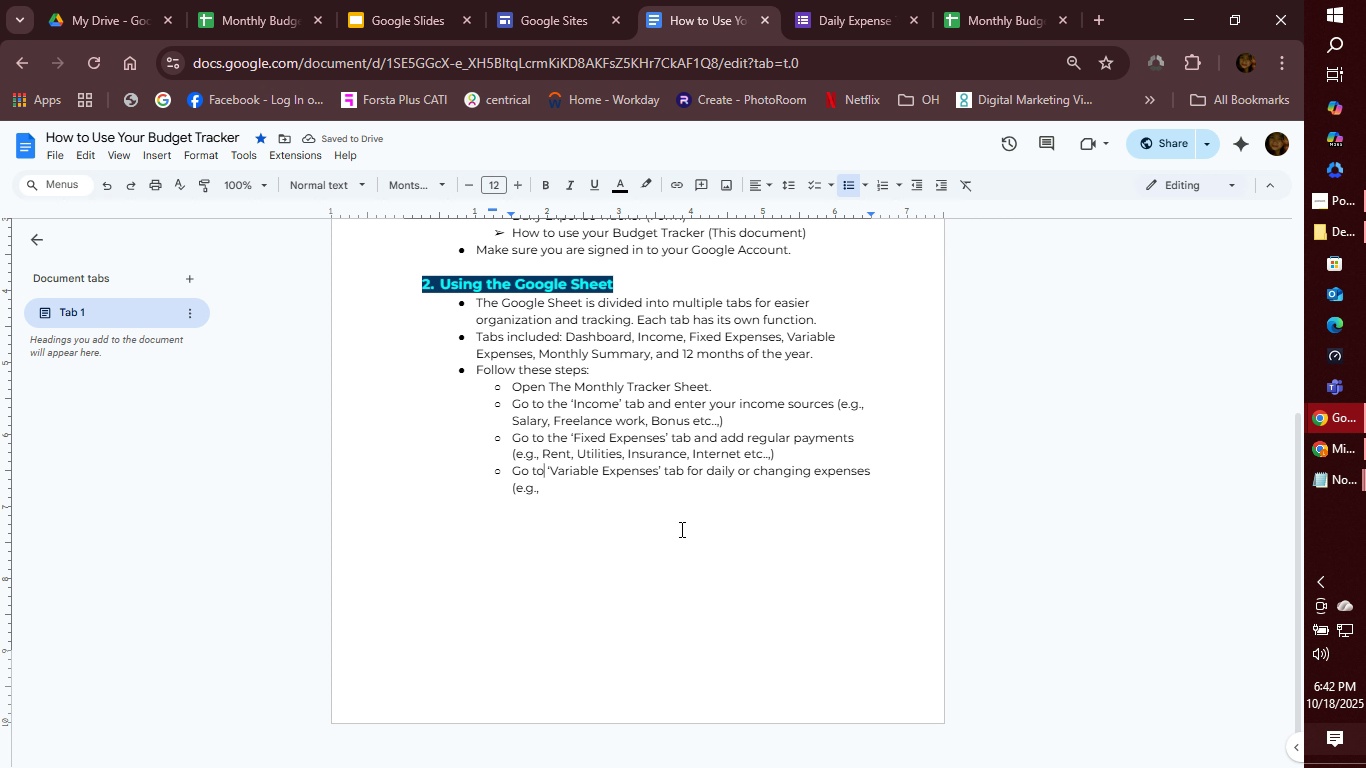 
type(the )
 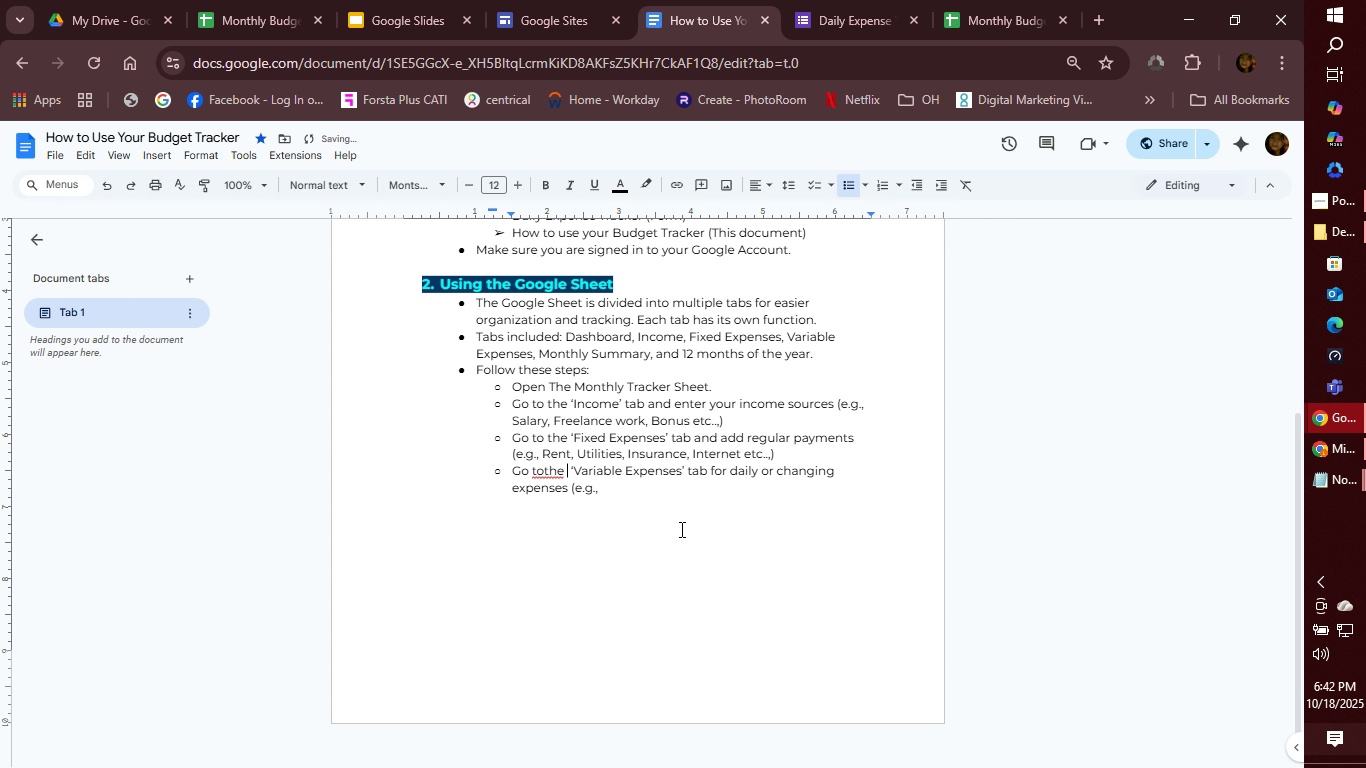 
key(ArrowLeft)
 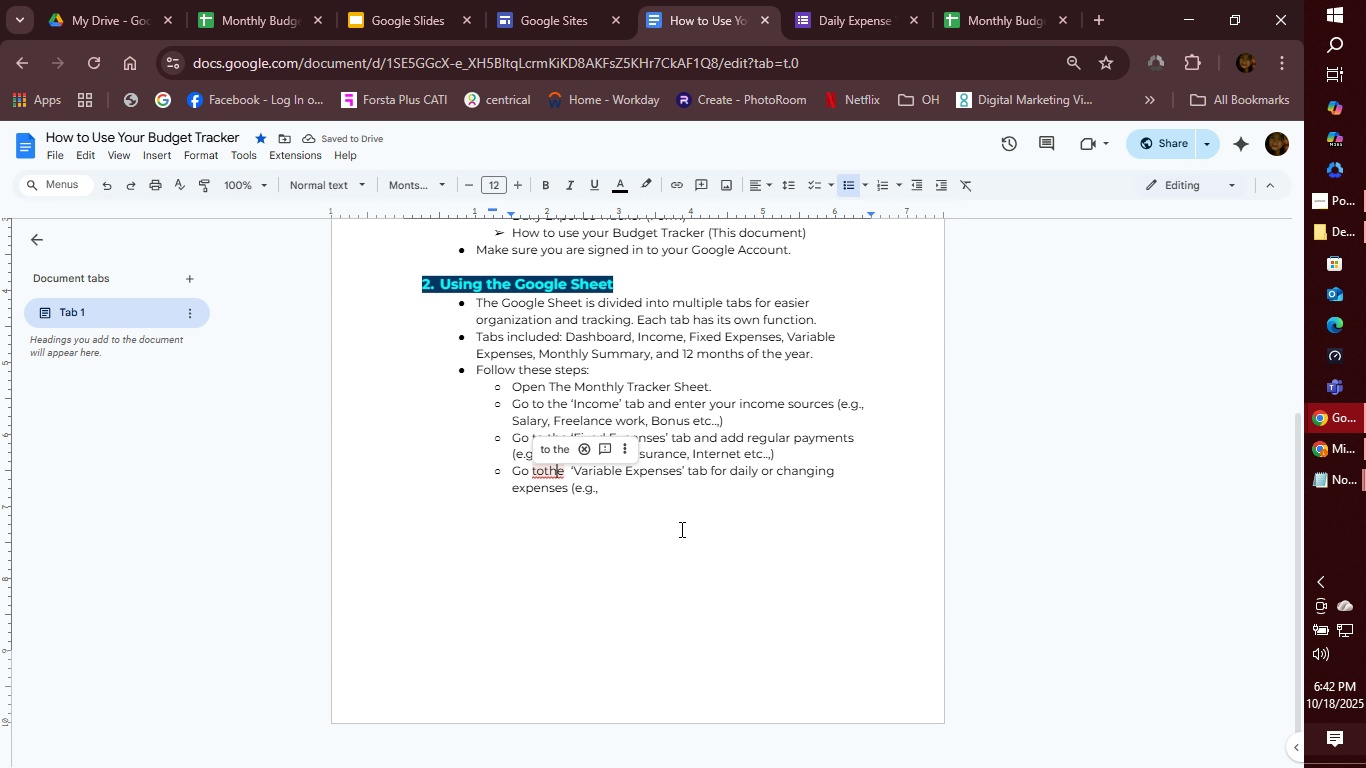 
key(ArrowLeft)
 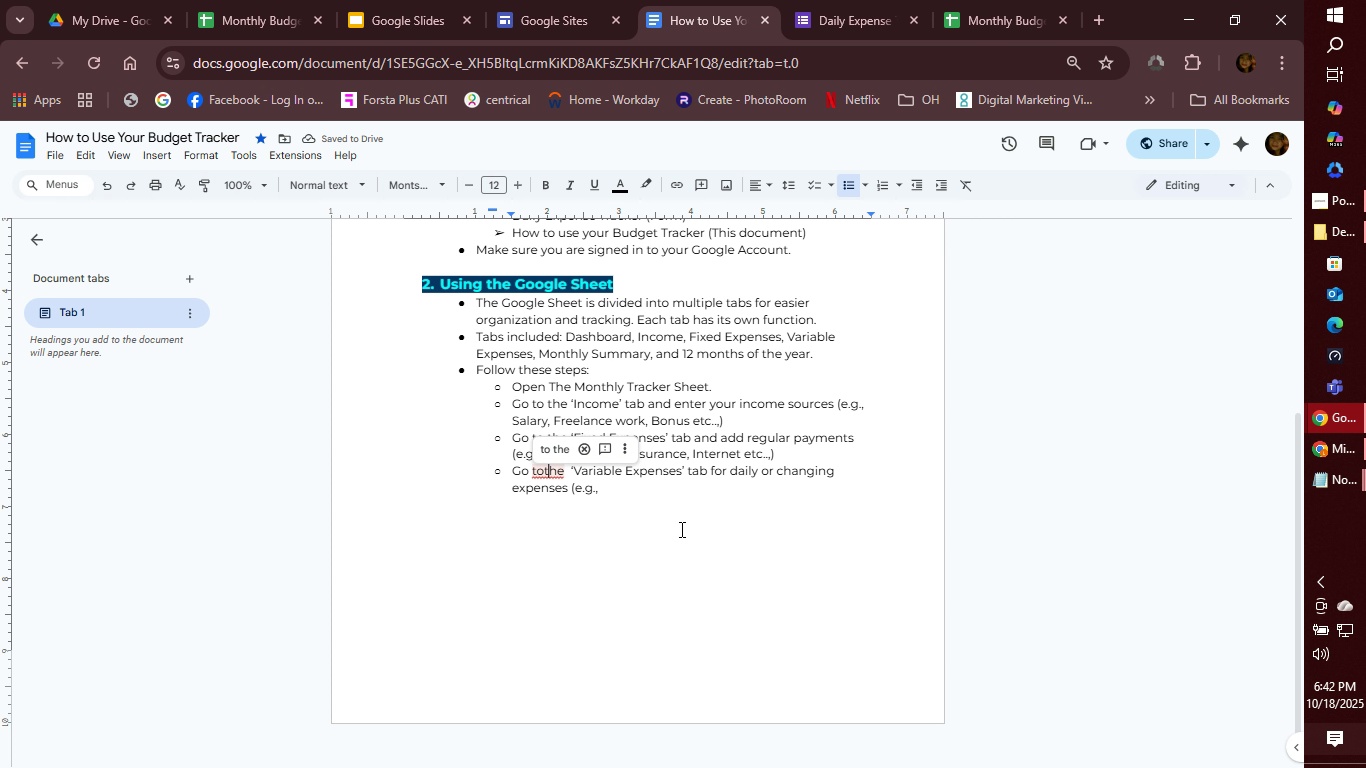 
key(ArrowLeft)
 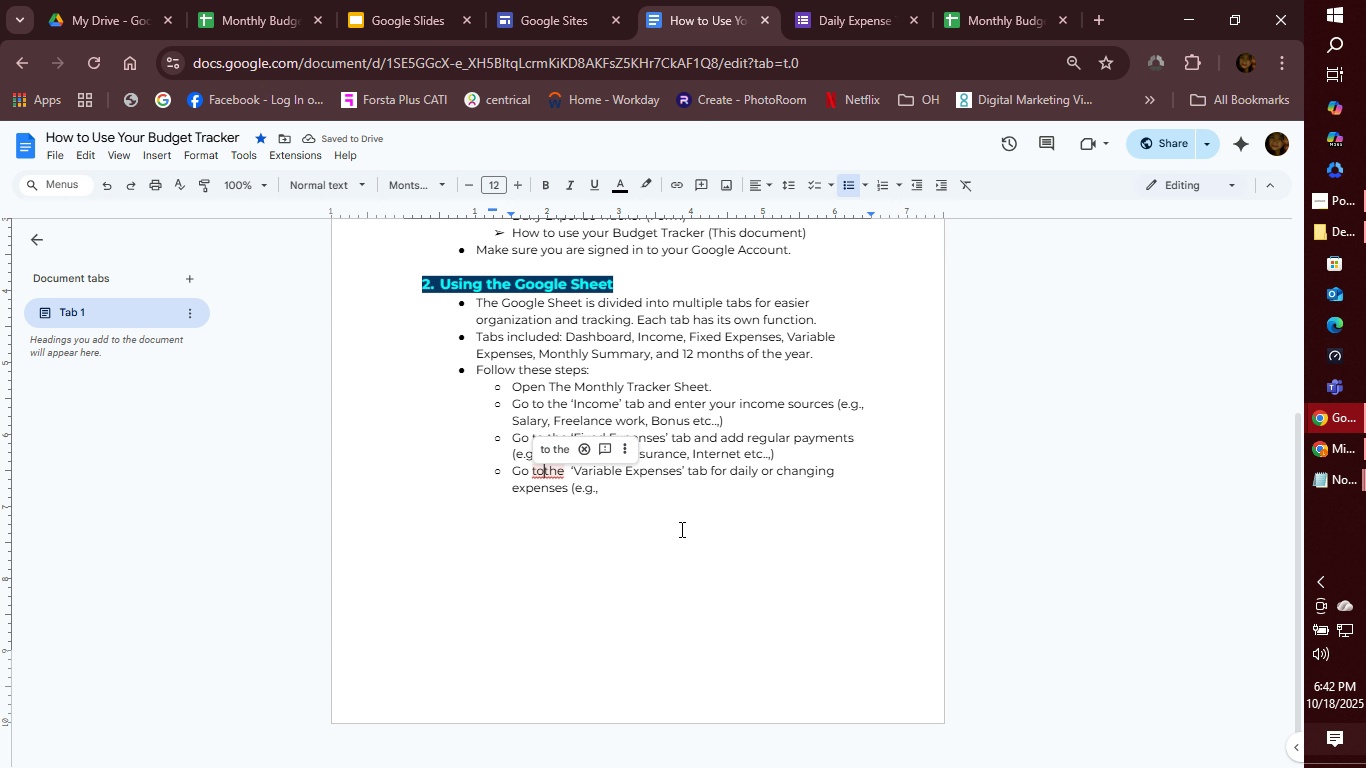 
key(ArrowLeft)
 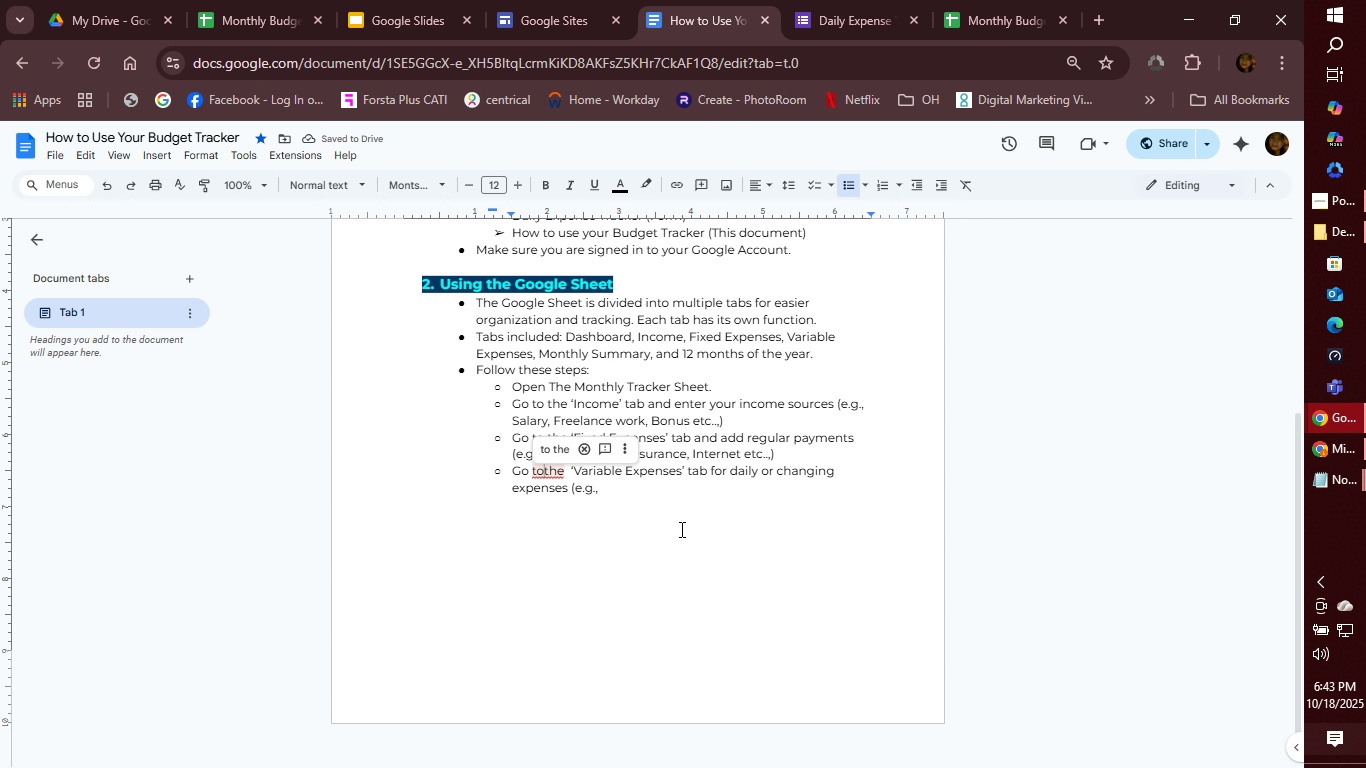 
key(Space)
 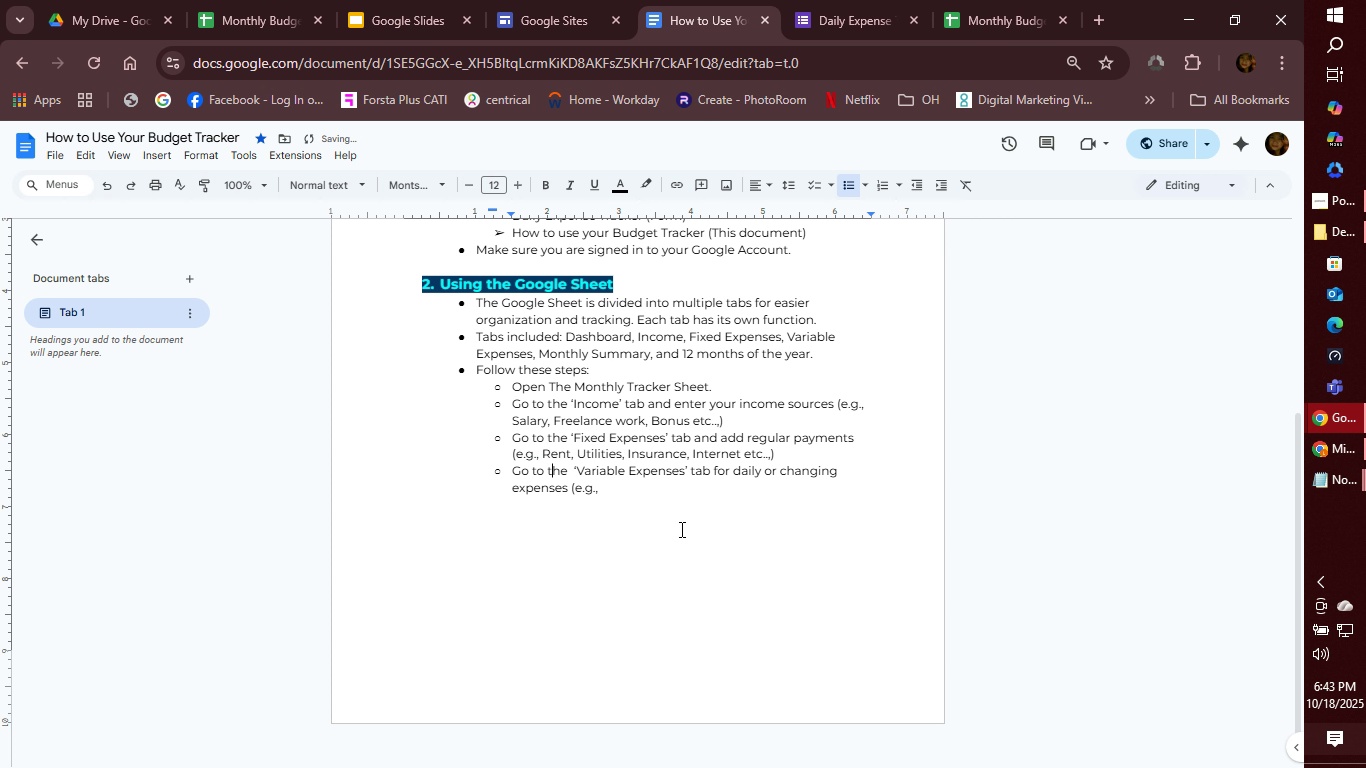 
key(ArrowRight)
 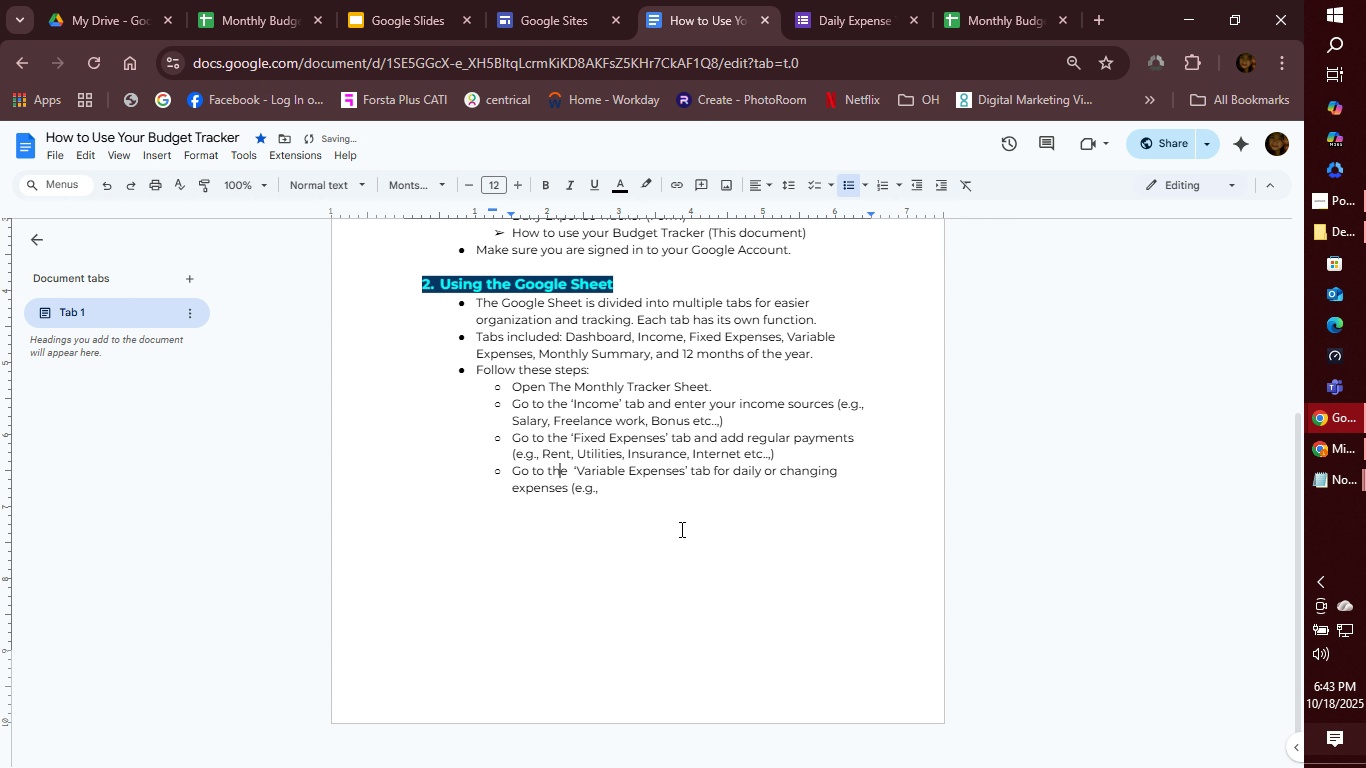 
key(ArrowRight)
 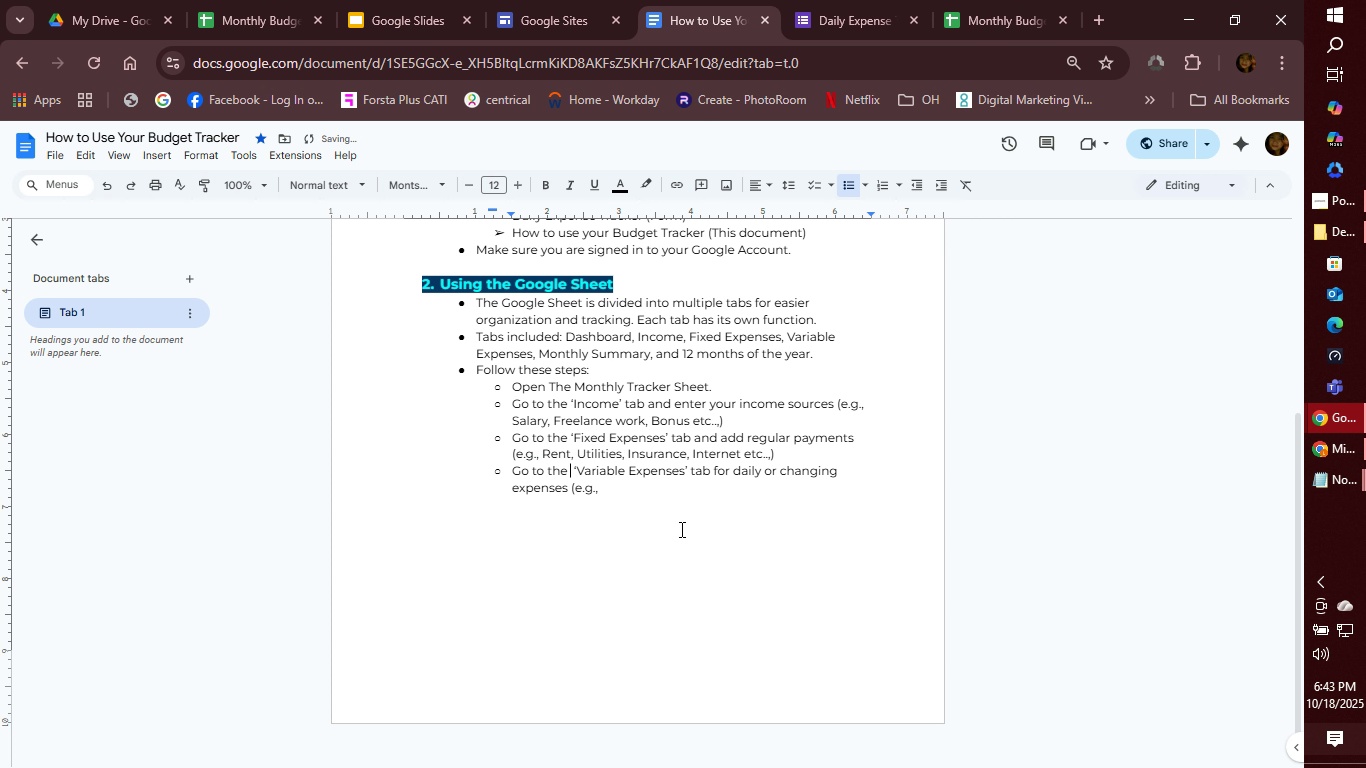 
key(ArrowRight)
 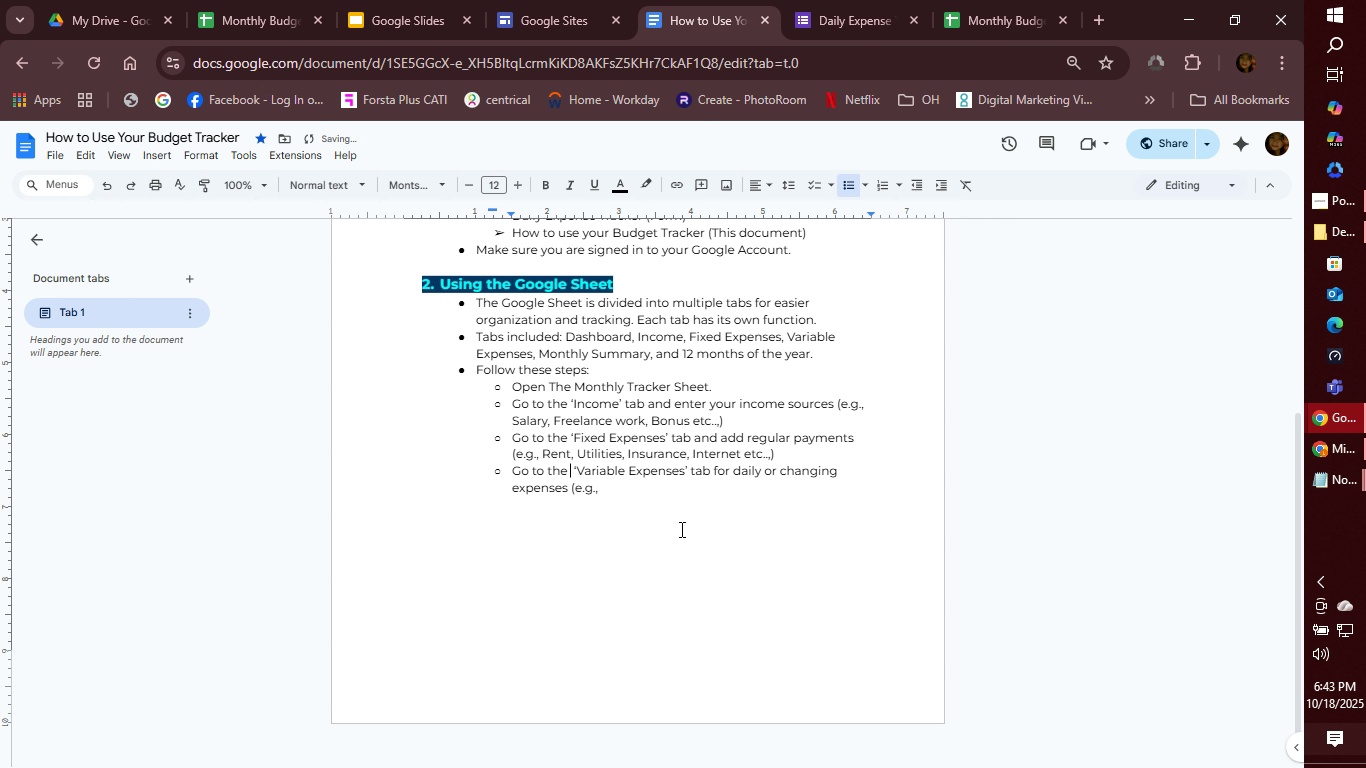 
key(ArrowRight)
 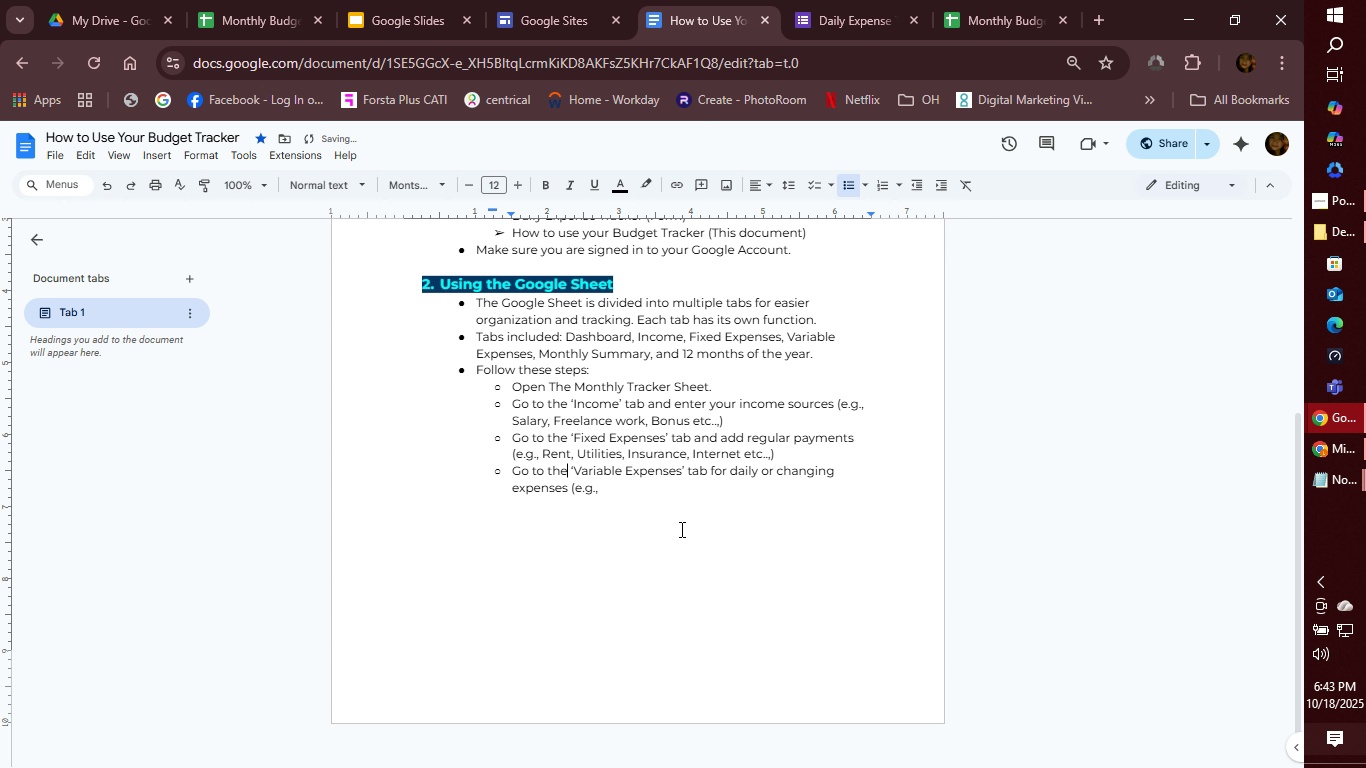 
key(Backspace)
 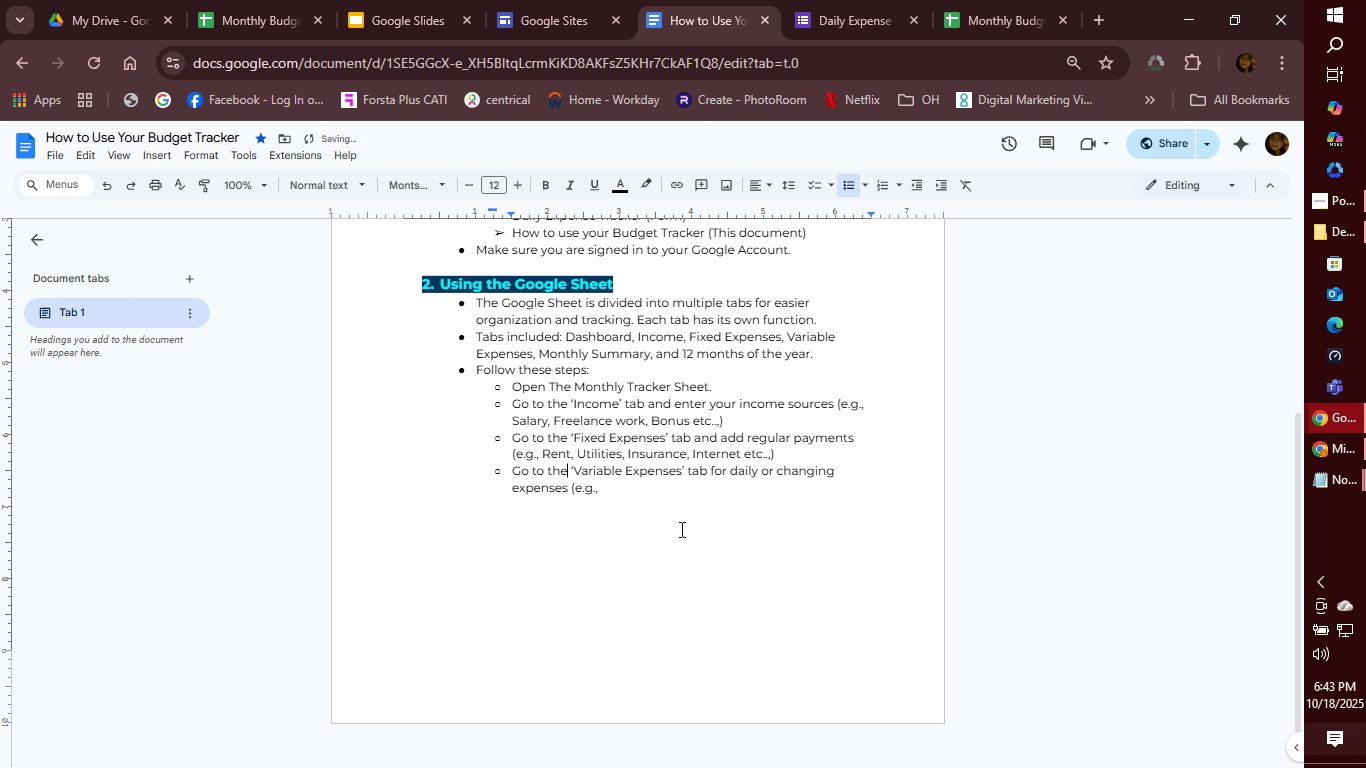 
key(ArrowDown)
 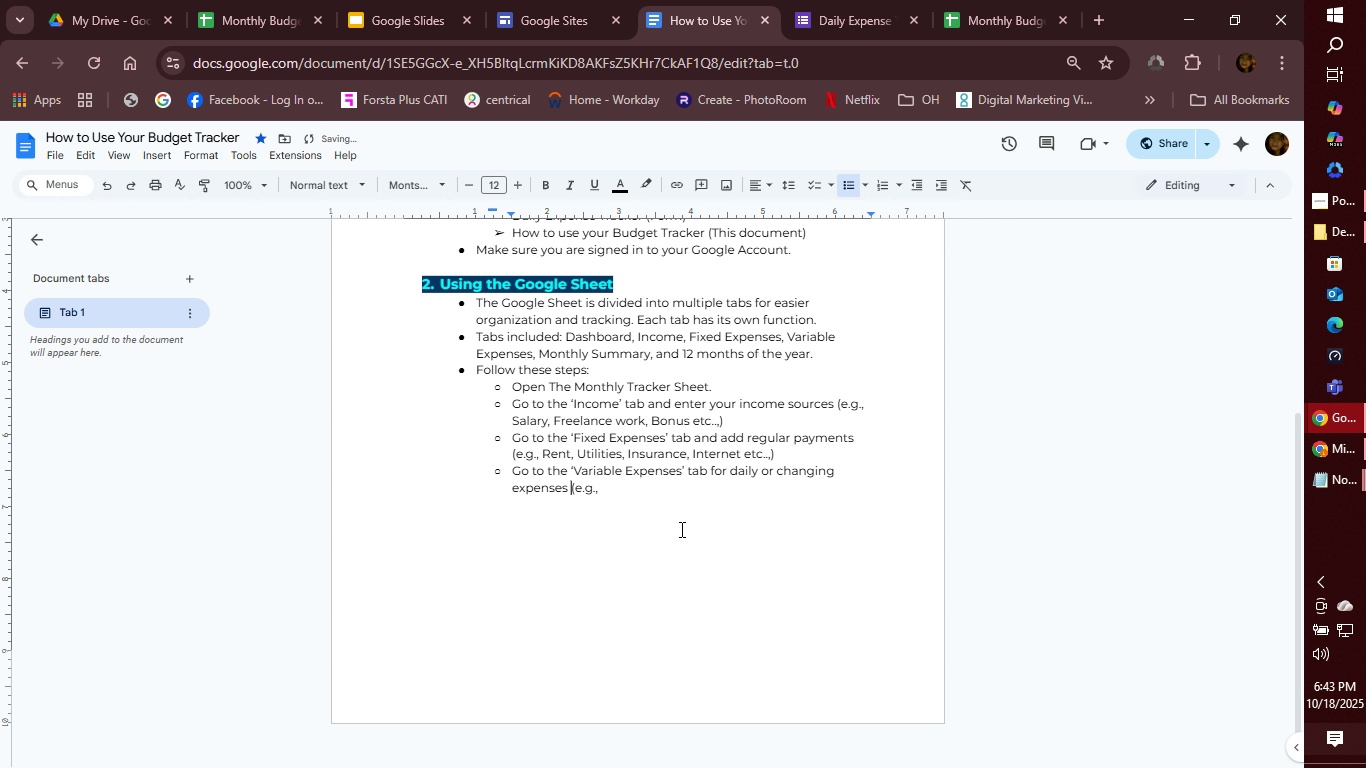 
key(ArrowRight)
 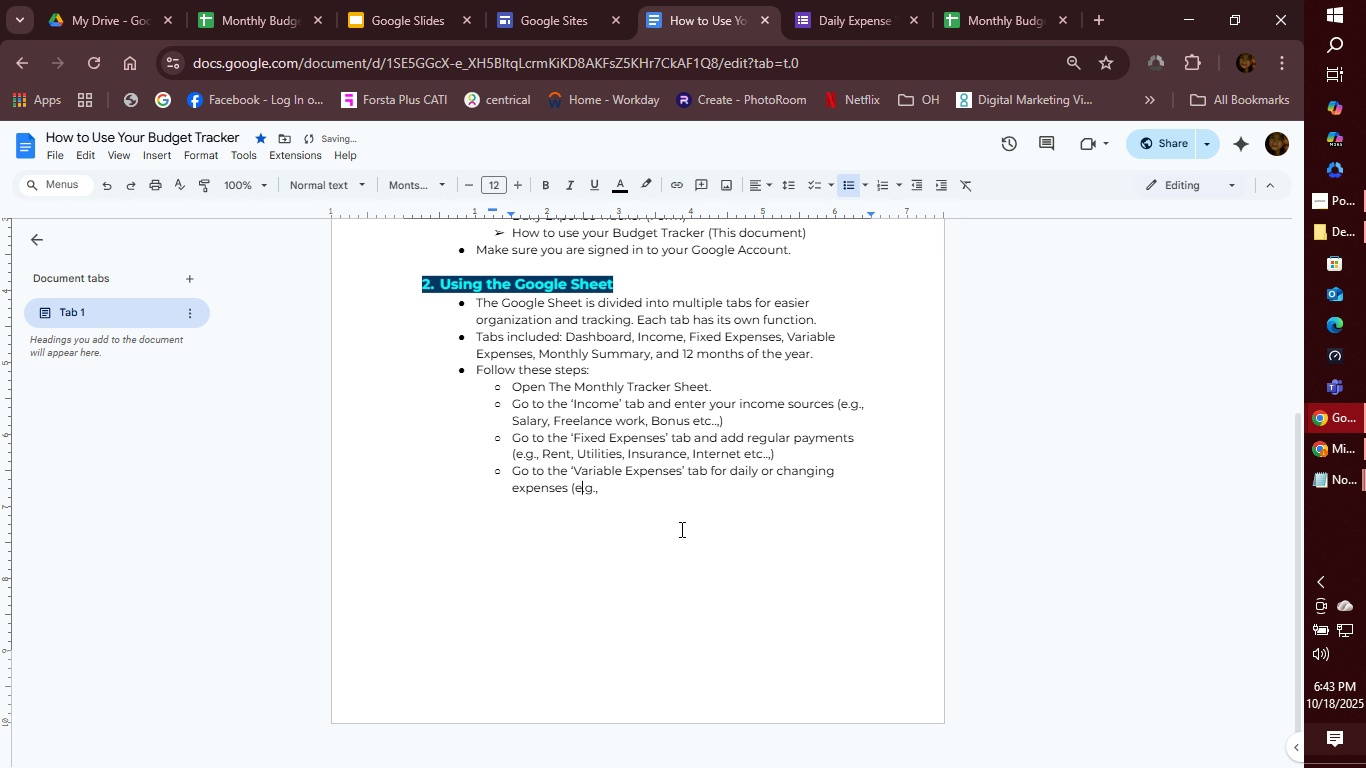 
key(ArrowRight)
 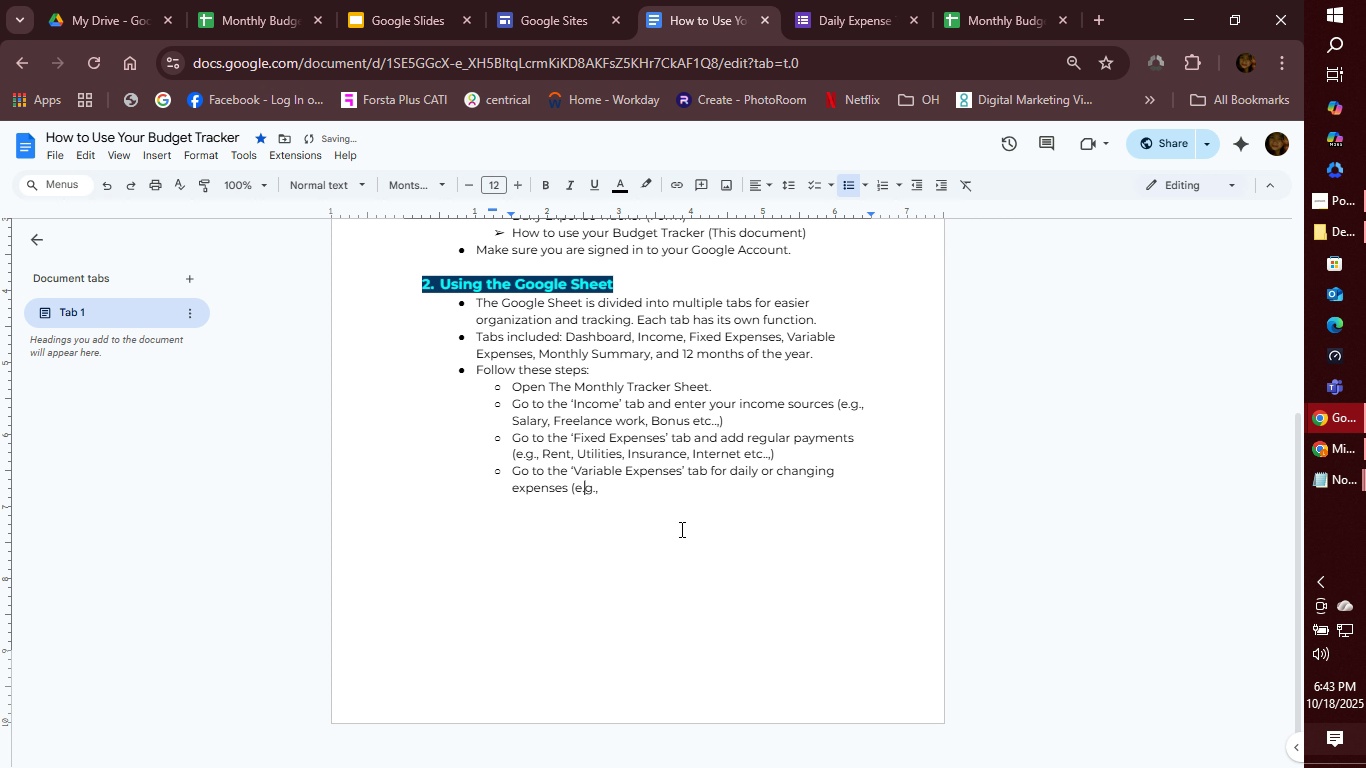 
key(ArrowRight)
 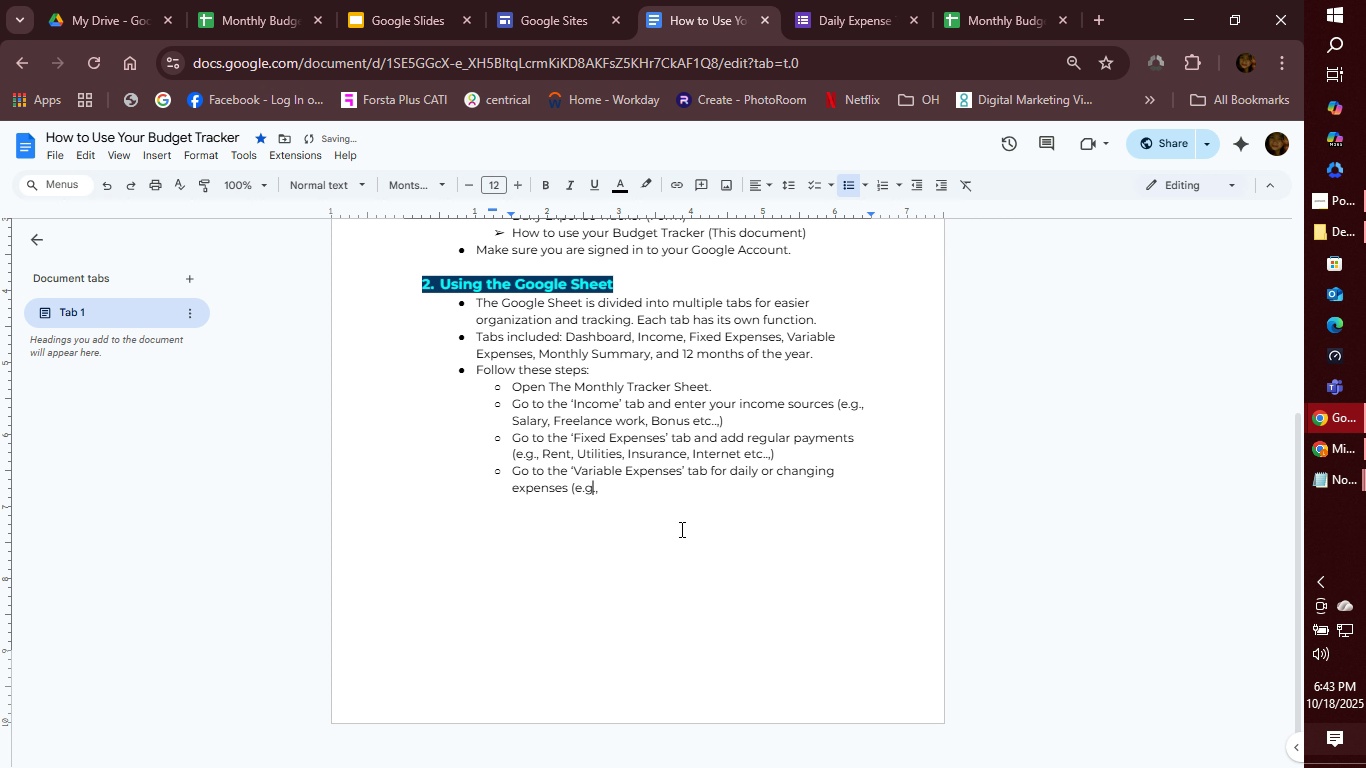 
key(ArrowRight)
 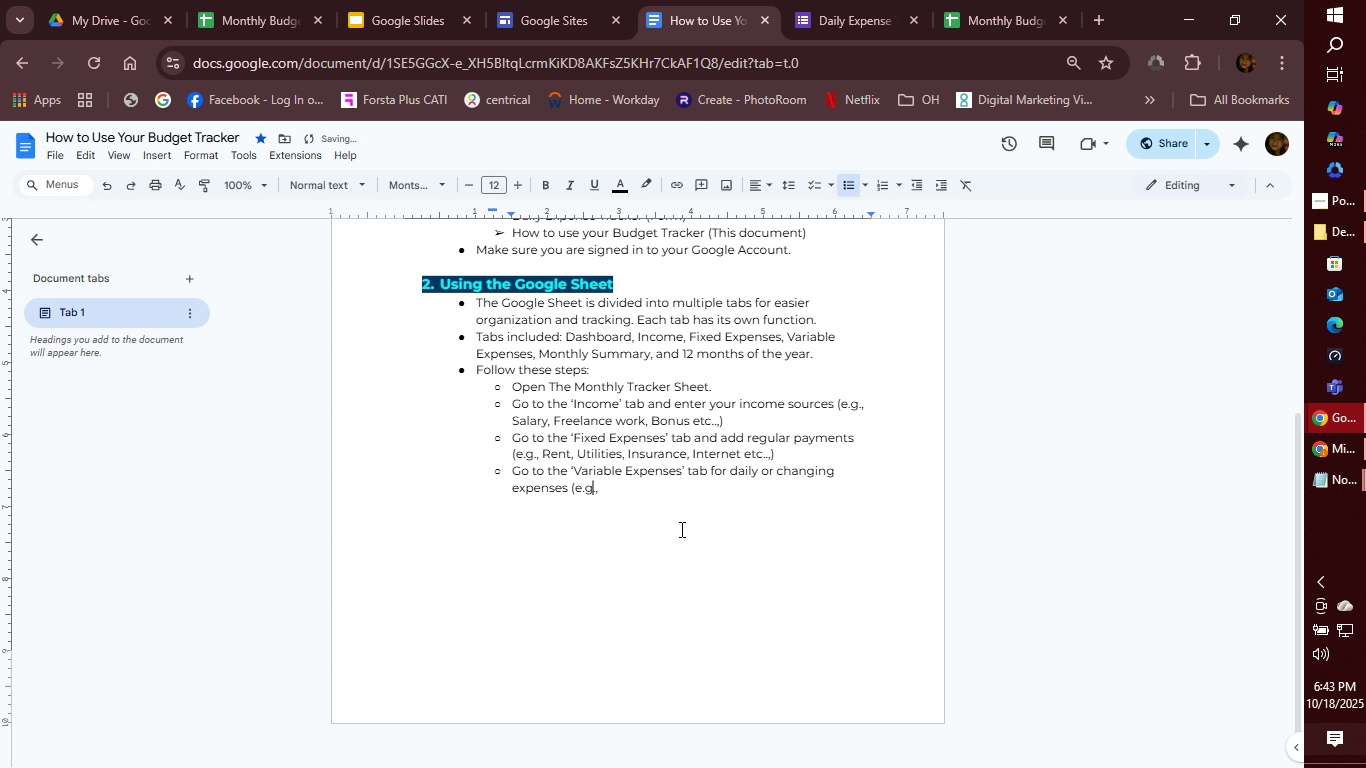 
key(ArrowRight)
 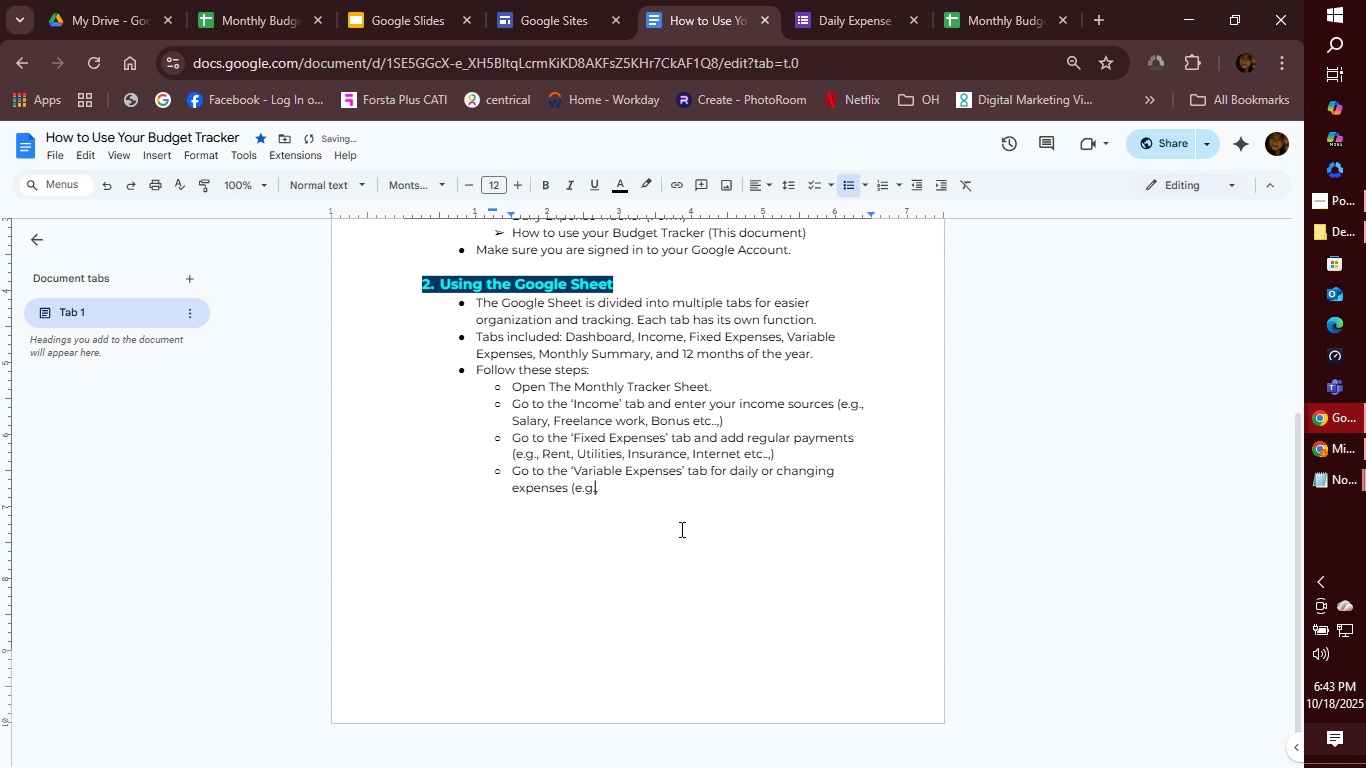 
key(ArrowRight)
 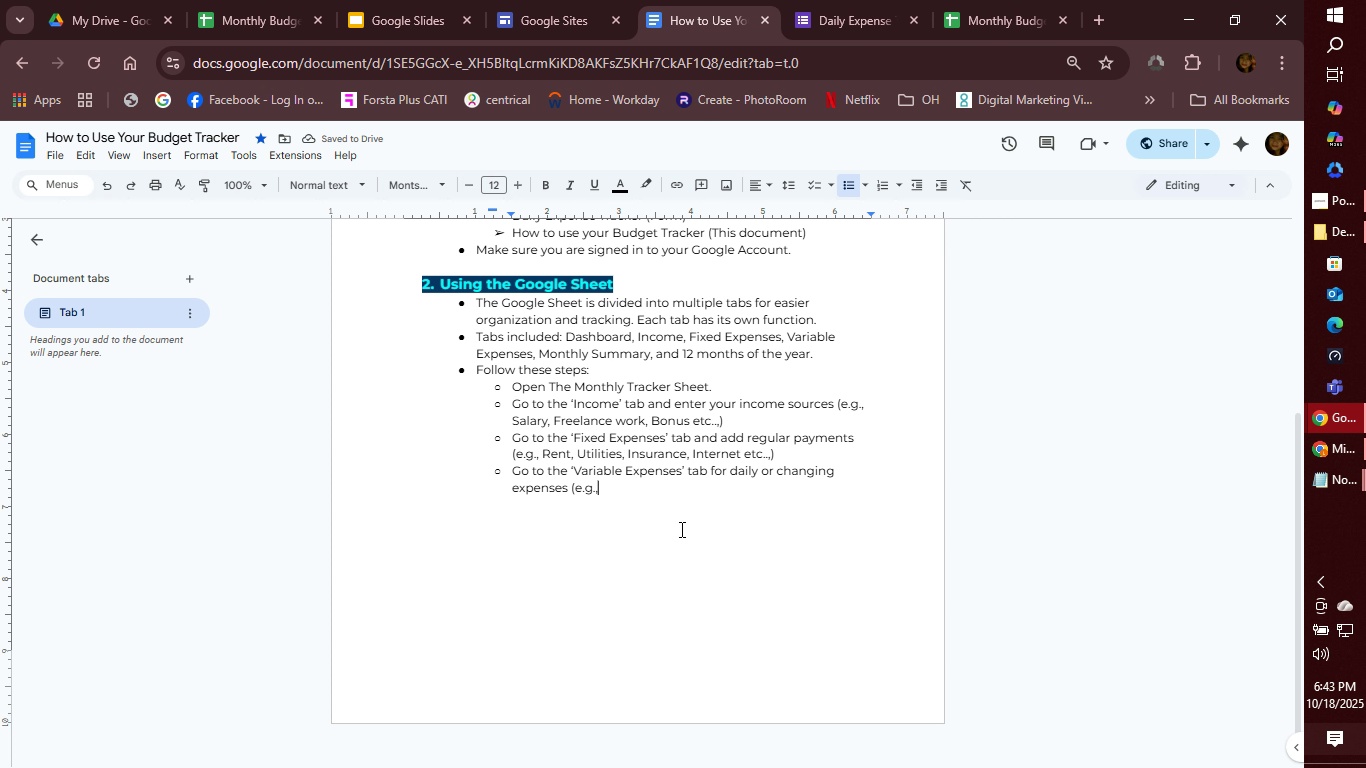 
key(ArrowRight)
 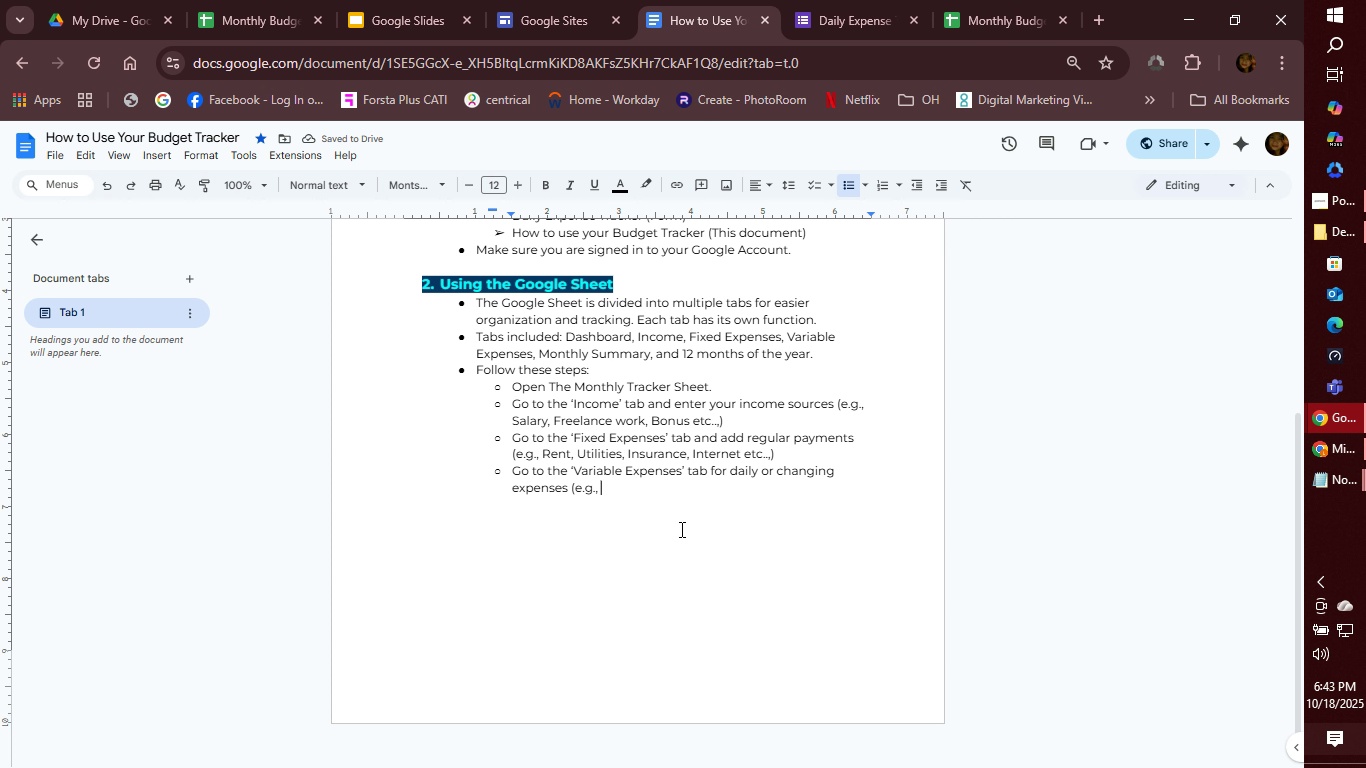 
key(ArrowRight)
 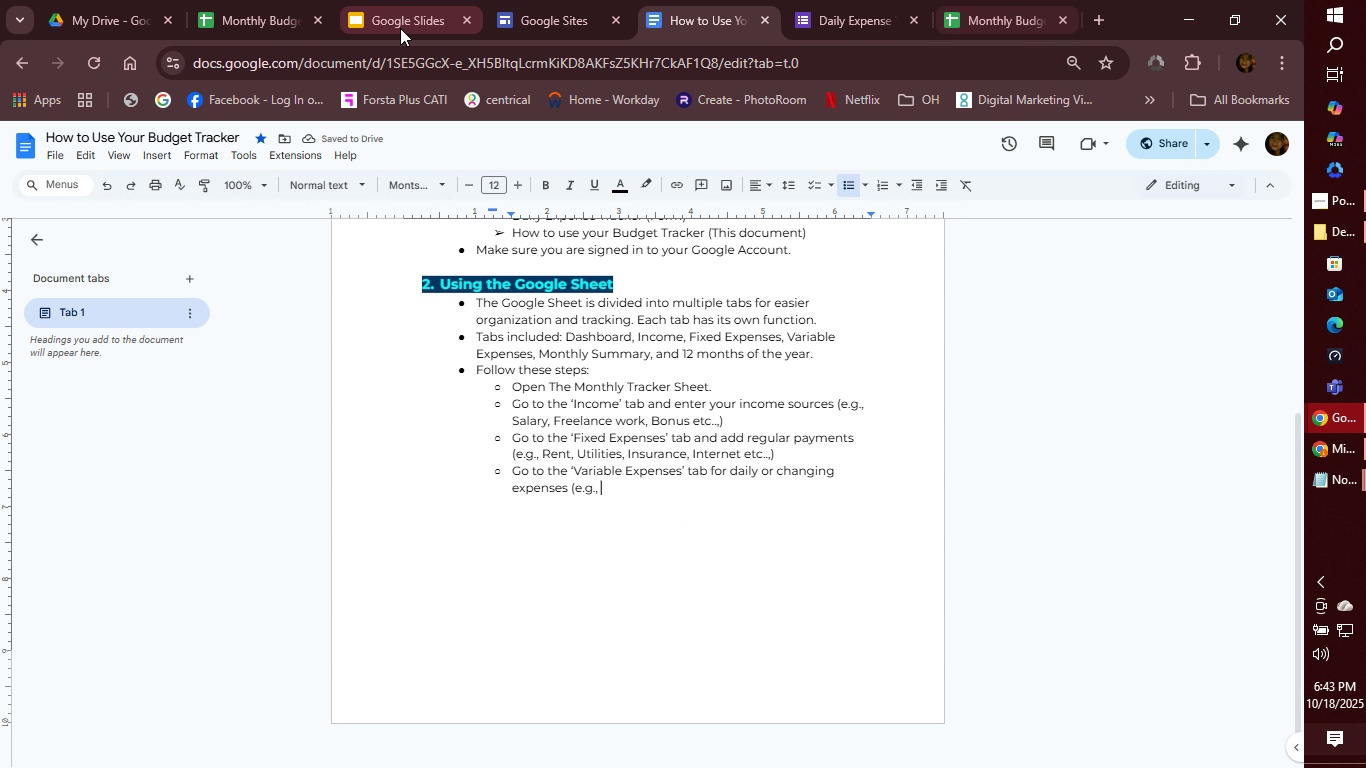 
left_click([243, 23])
 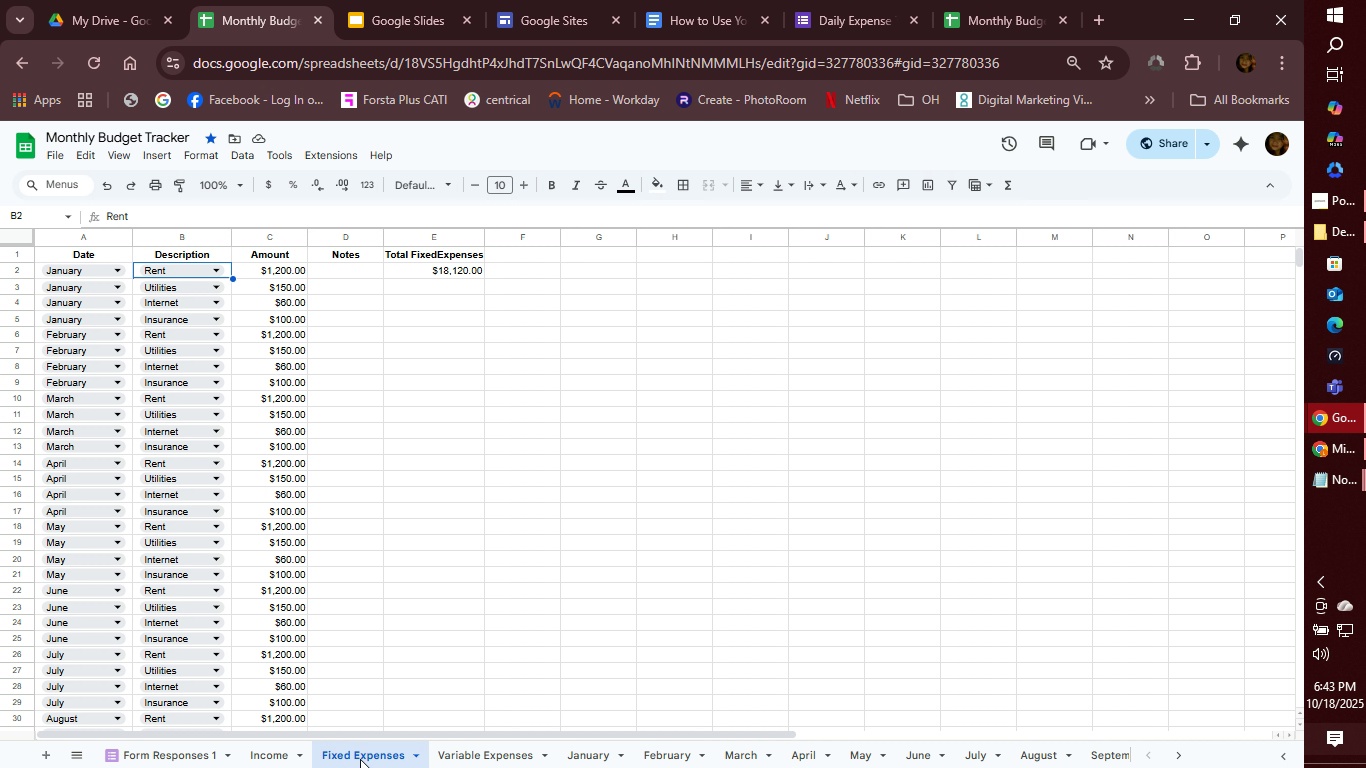 
left_click([482, 764])
 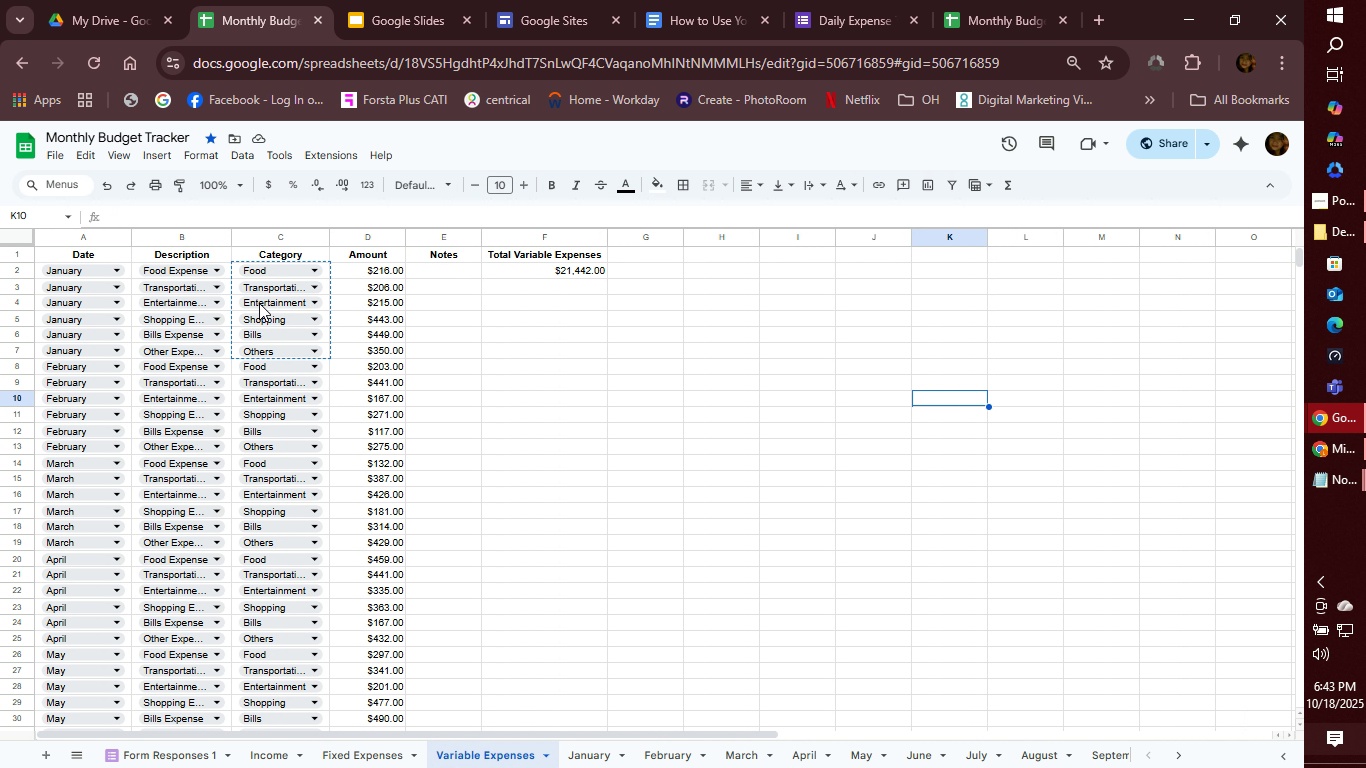 
wait(5.02)
 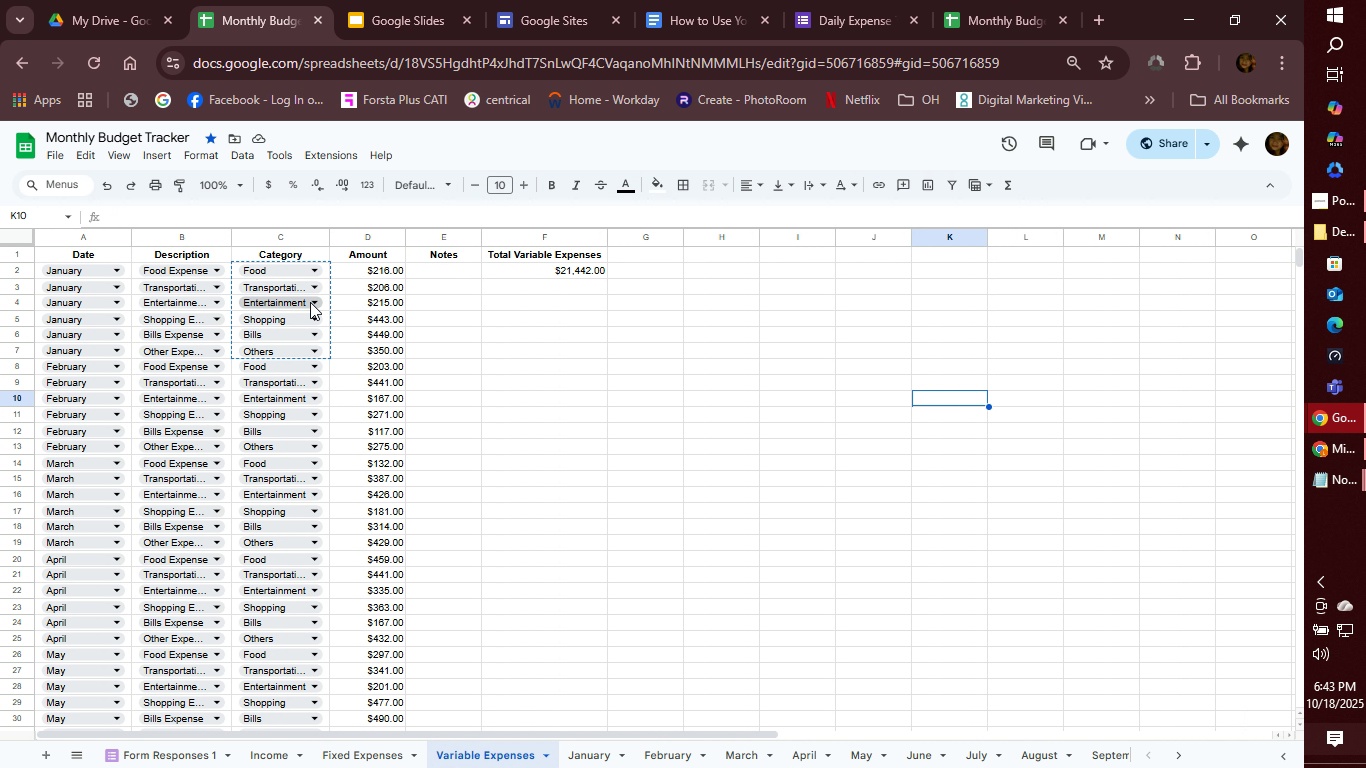 
left_click_drag(start_coordinate=[236, 270], to_coordinate=[291, 358])
 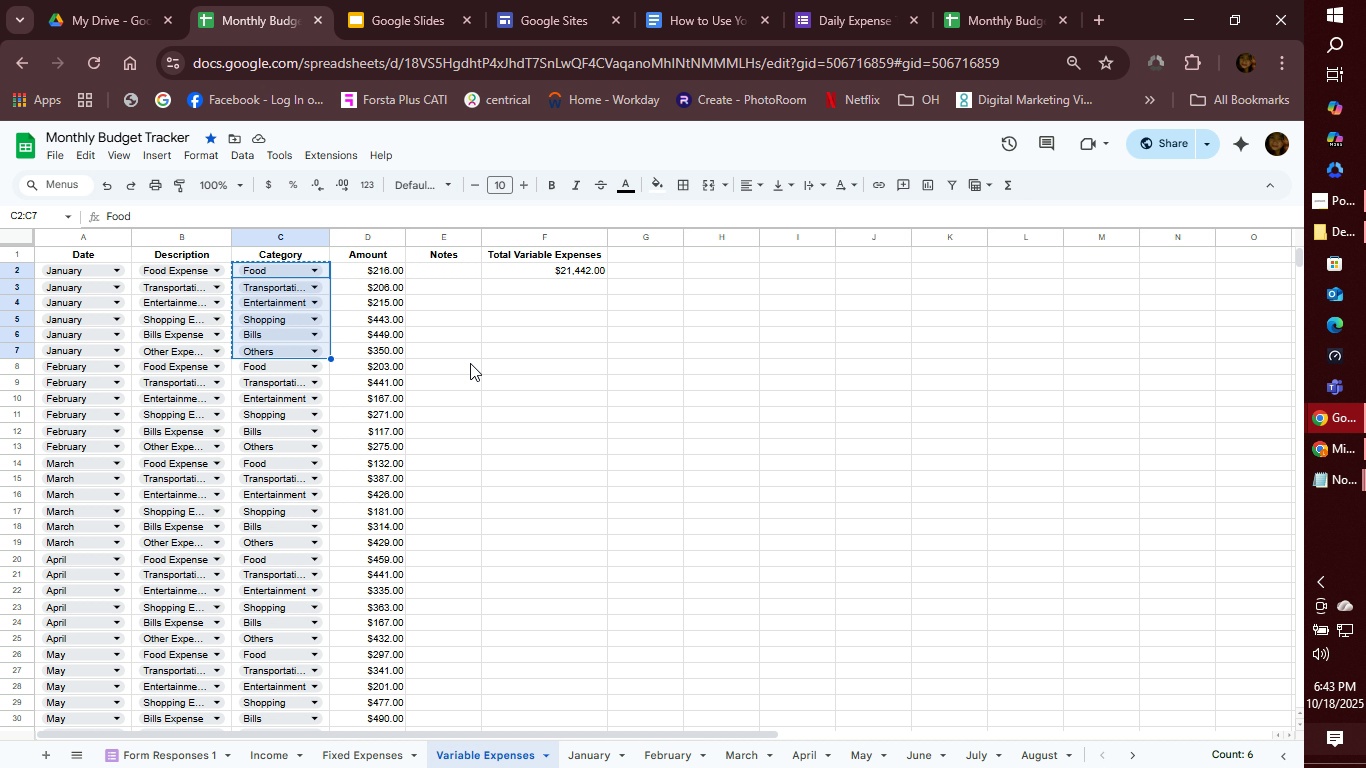 
key(Control+C)
 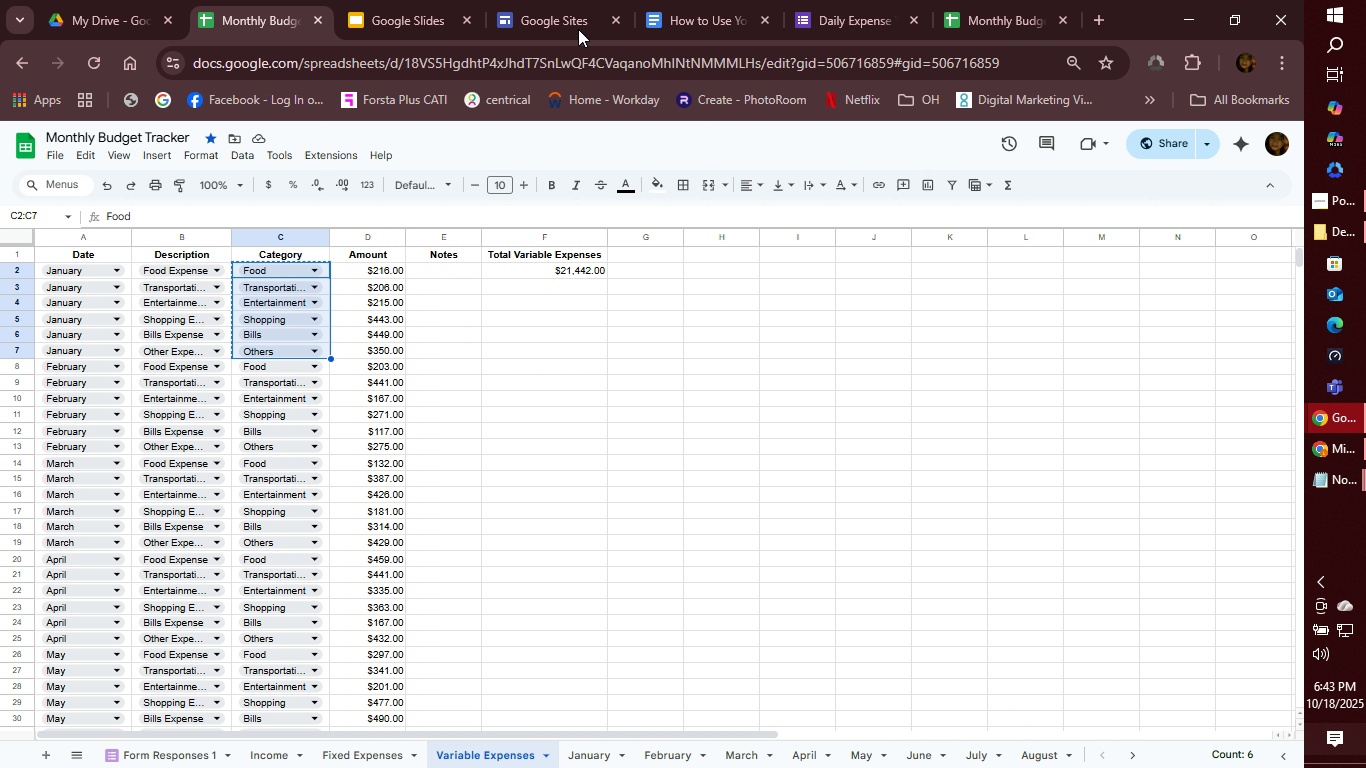 
left_click([824, 19])
 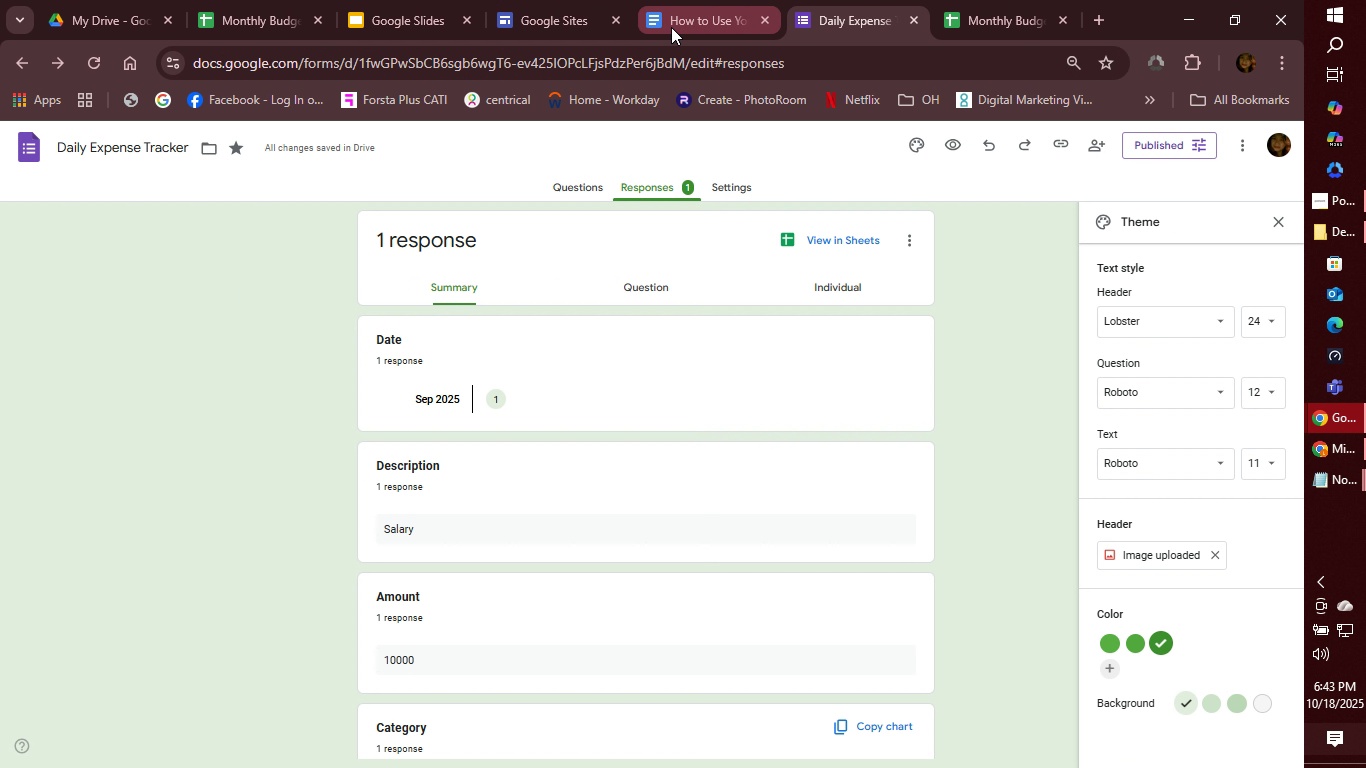 
left_click([671, 27])
 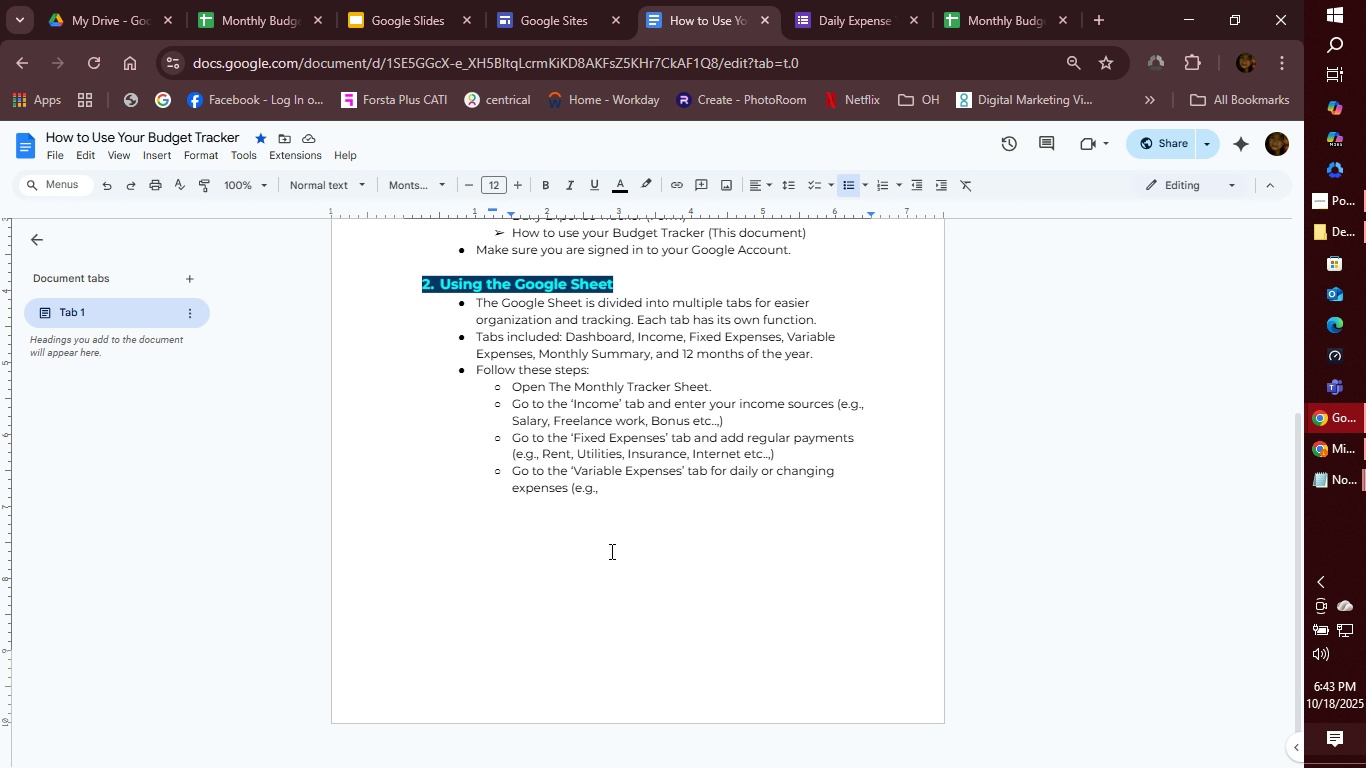 
key(Control+V)
 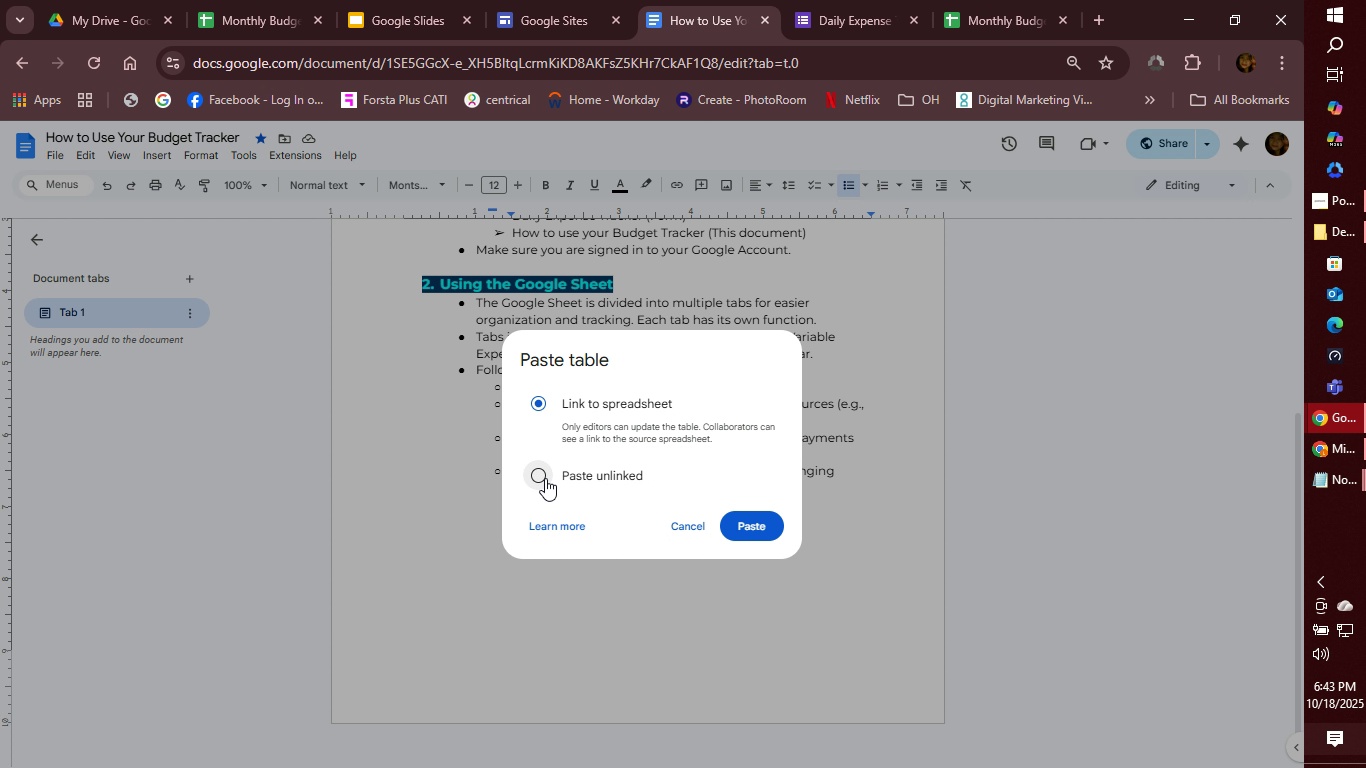 
left_click([542, 476])
 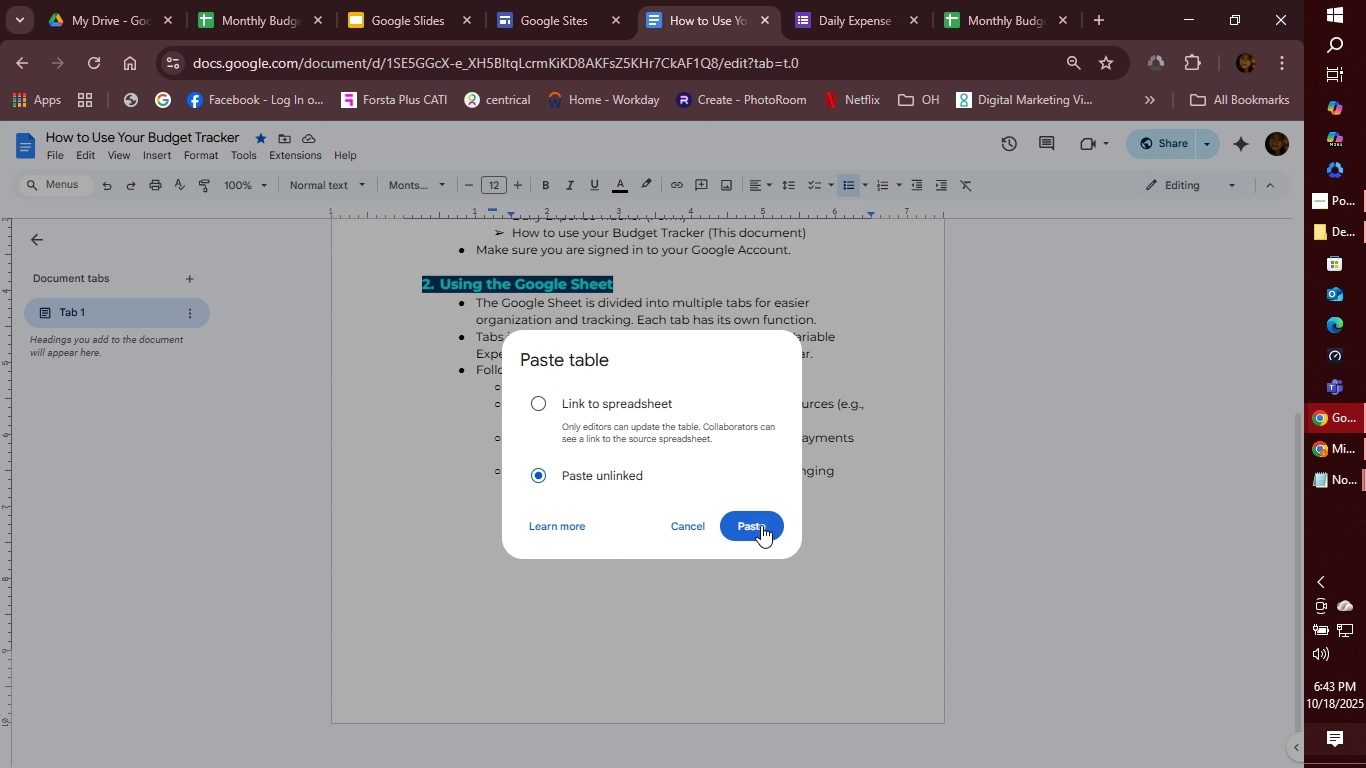 
left_click([761, 525])
 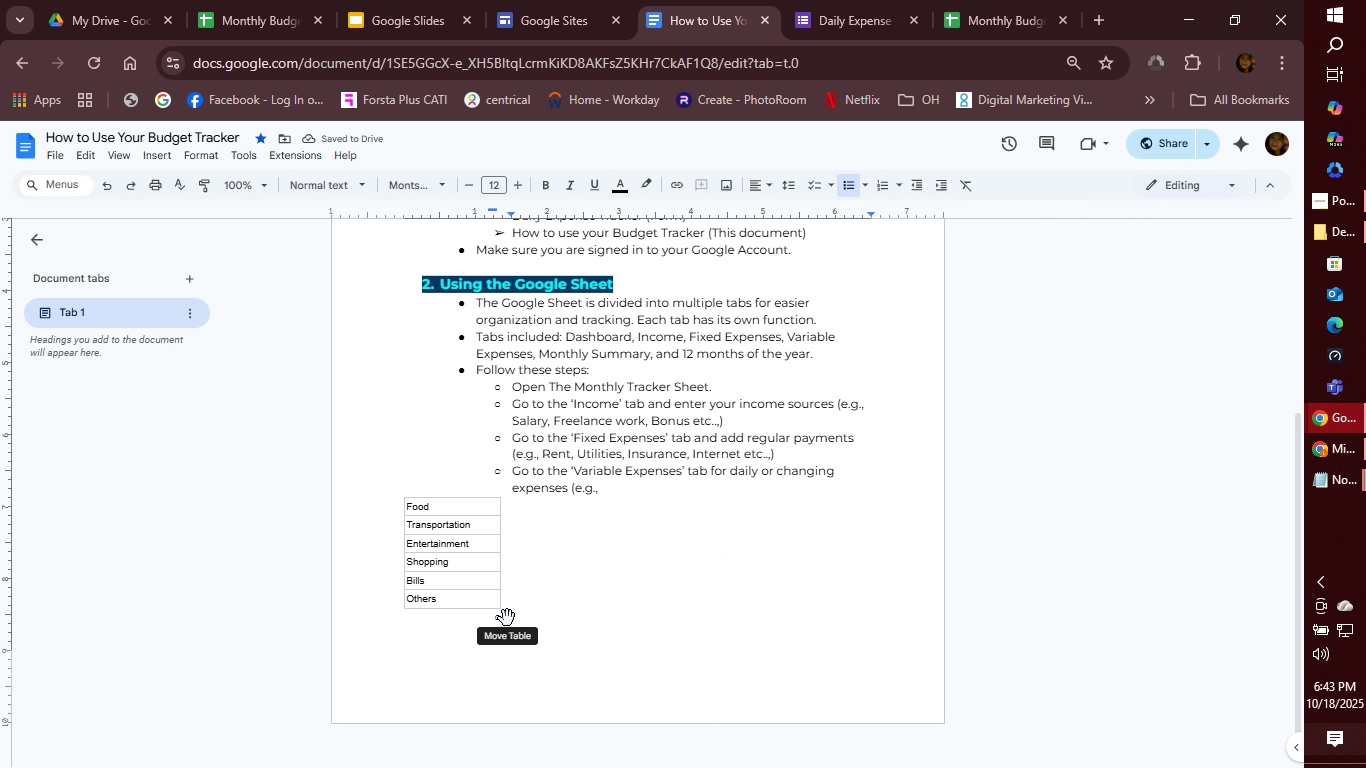 
right_click([474, 590])
 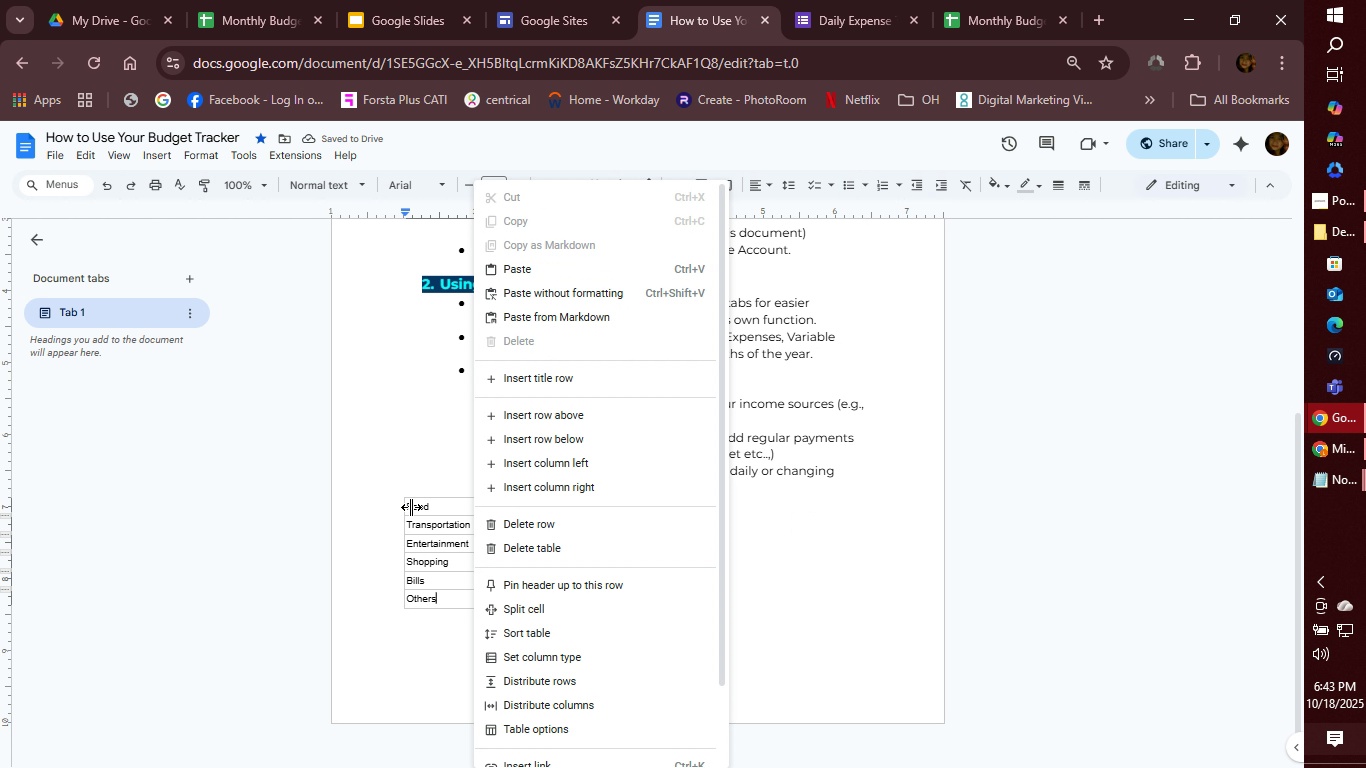 
left_click([413, 507])
 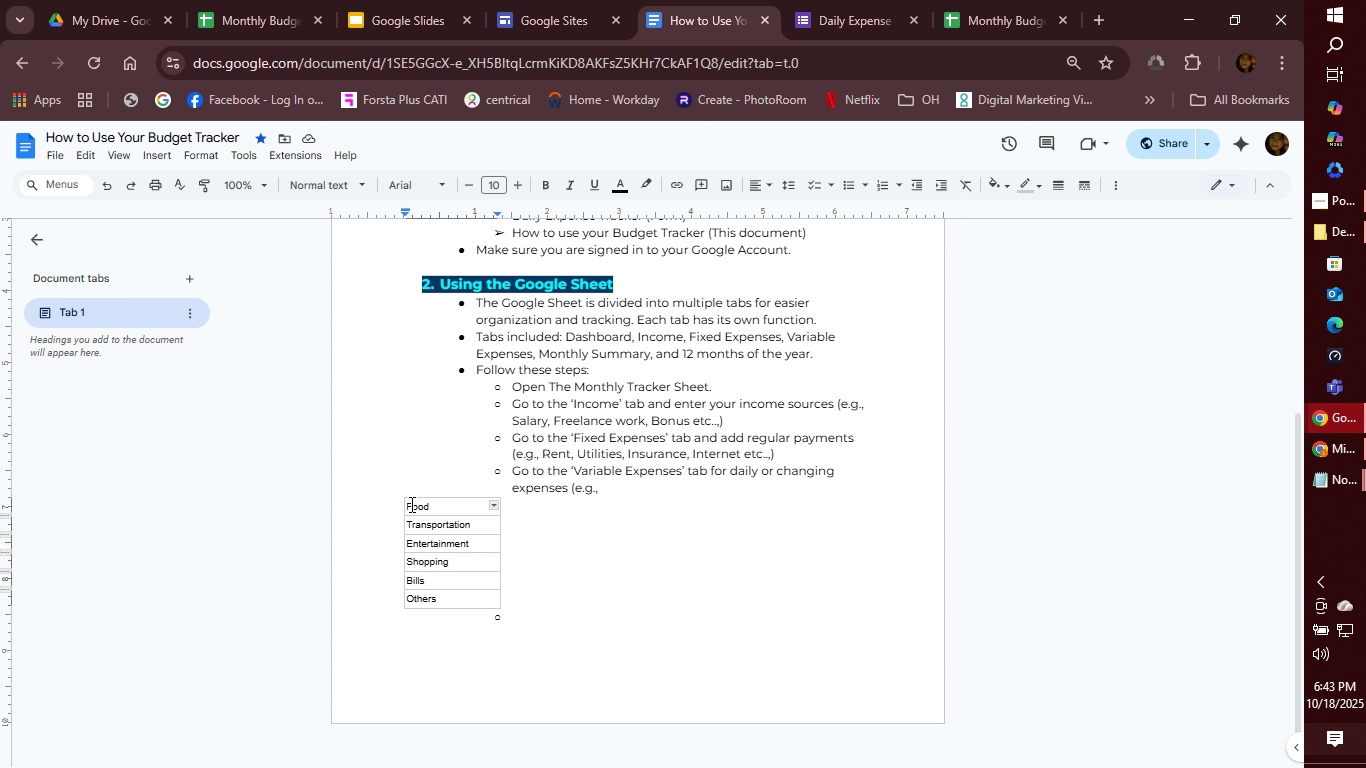 
left_click_drag(start_coordinate=[407, 503], to_coordinate=[446, 597])
 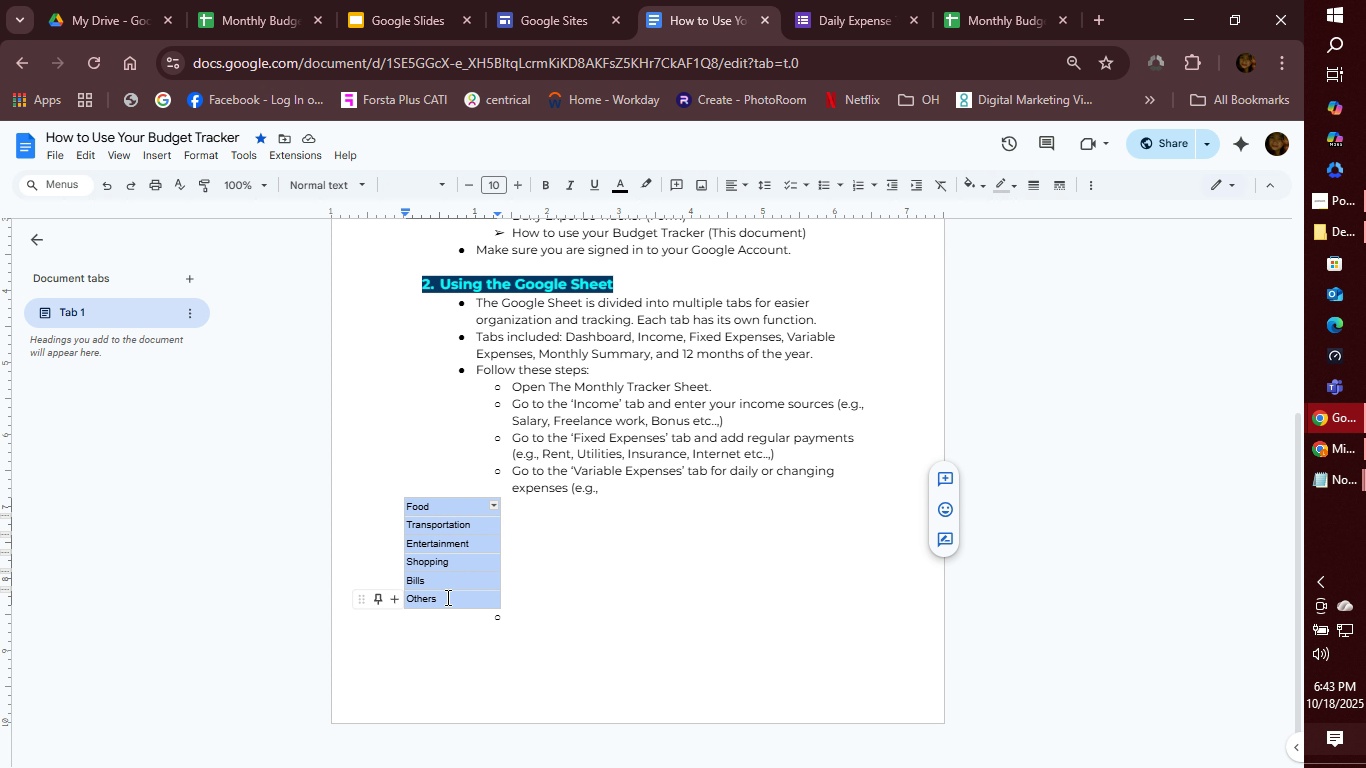 
key(Control+C)
 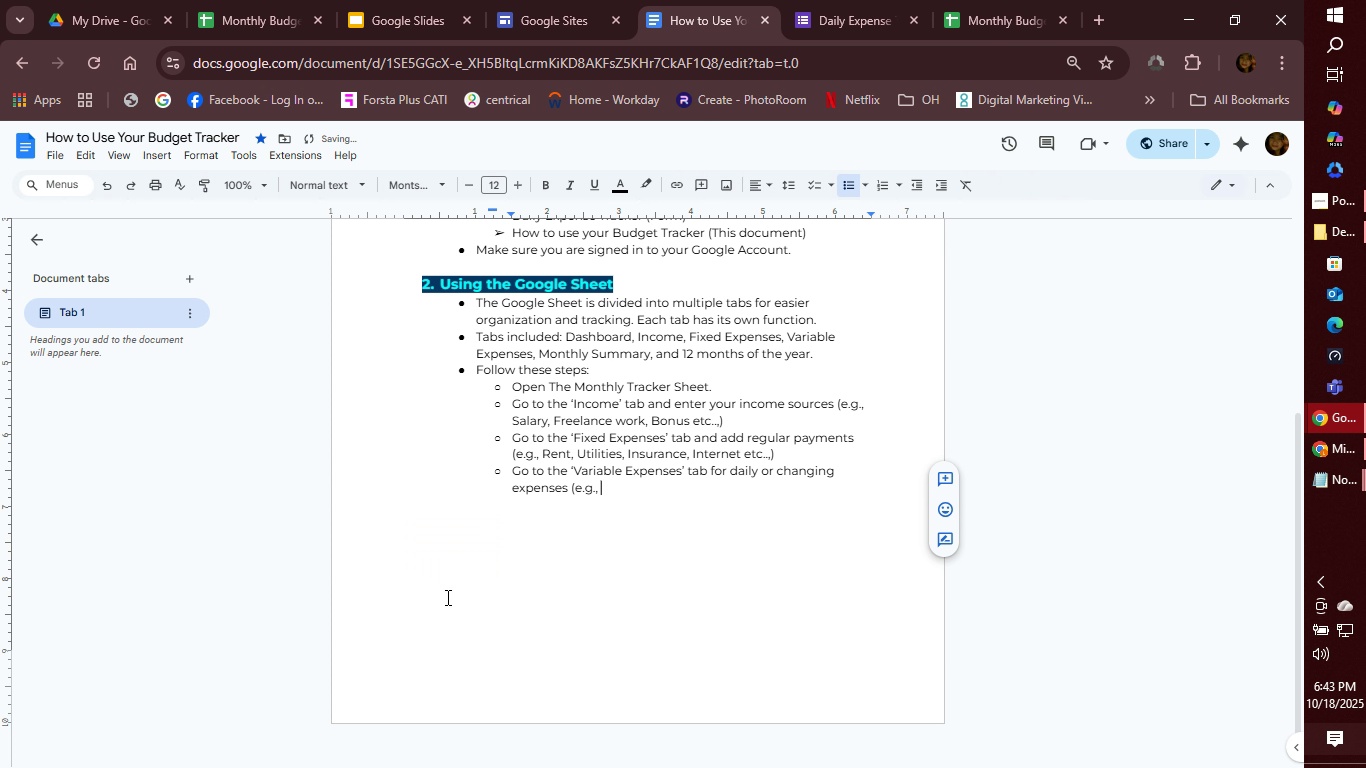 
key(Backspace)
 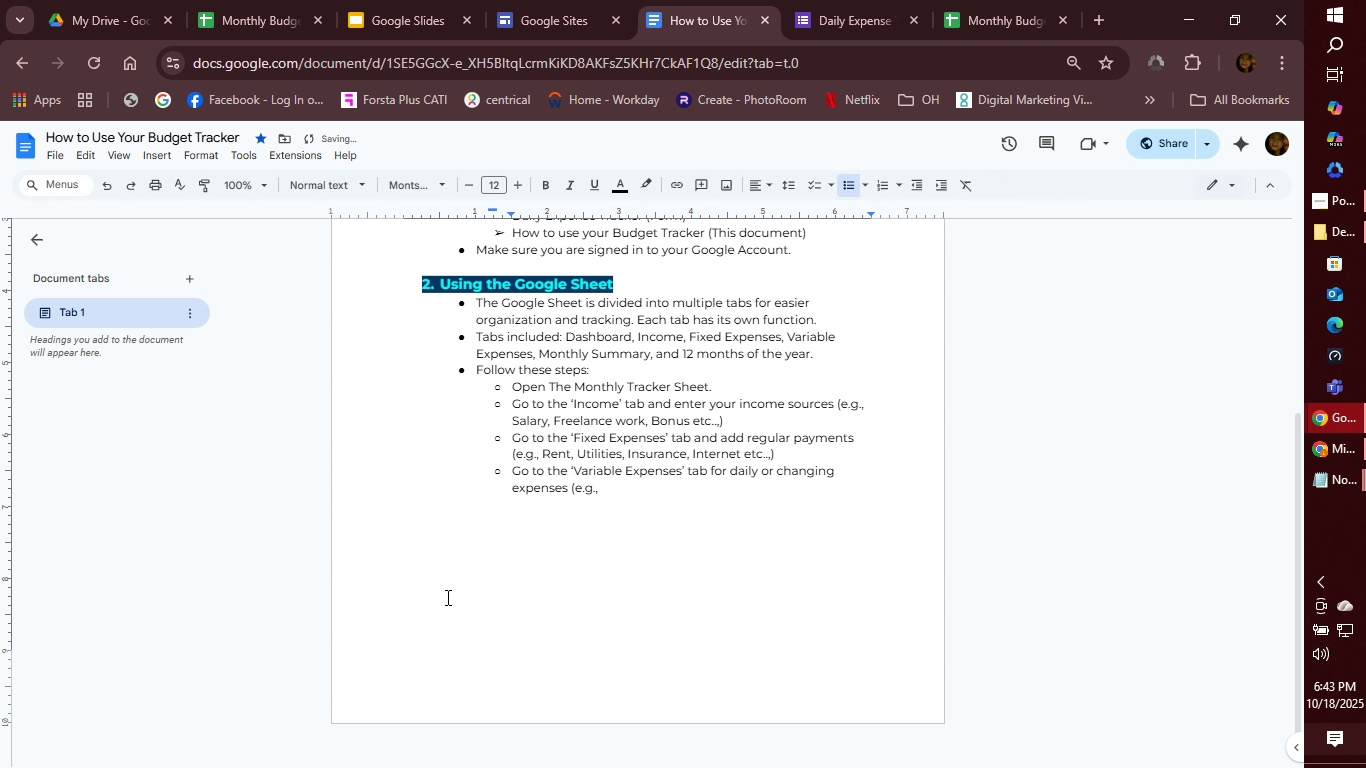 
key(Control+V)
 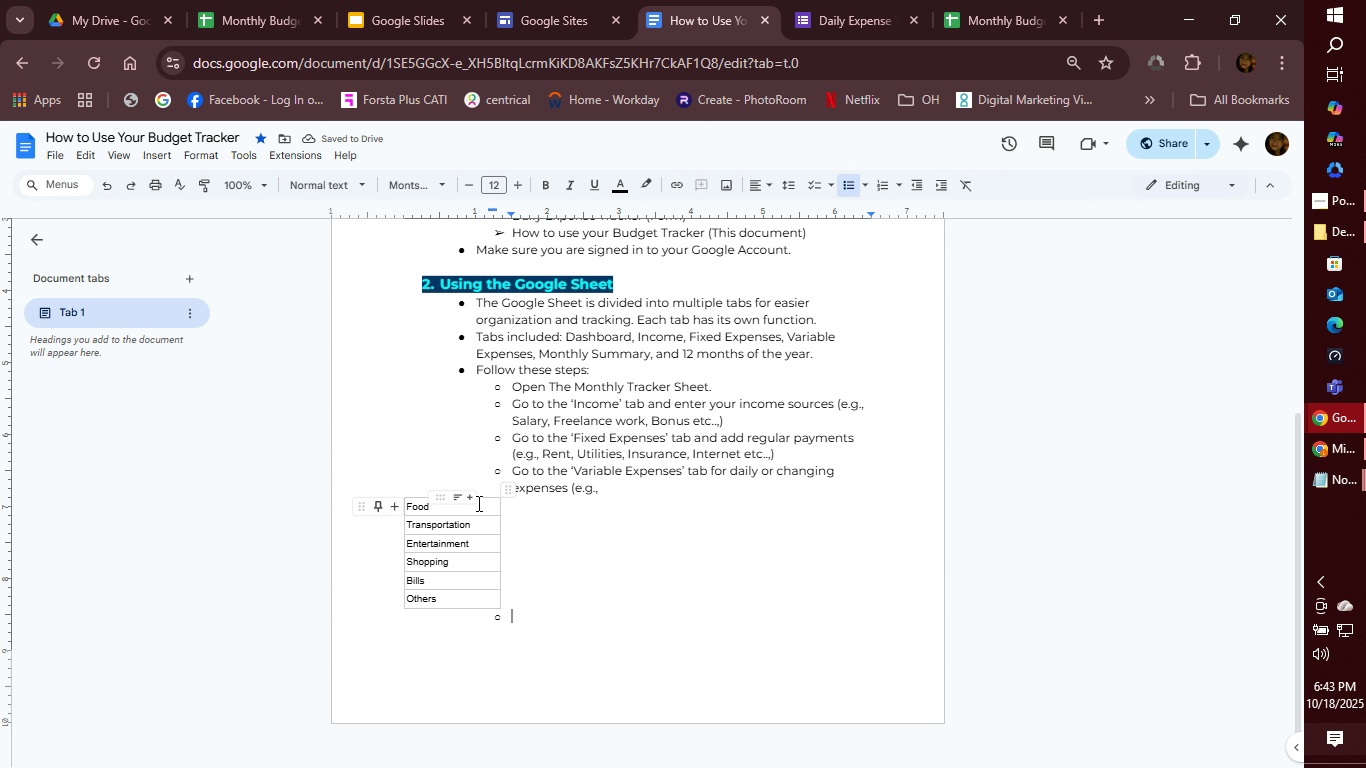 
wait(5.82)
 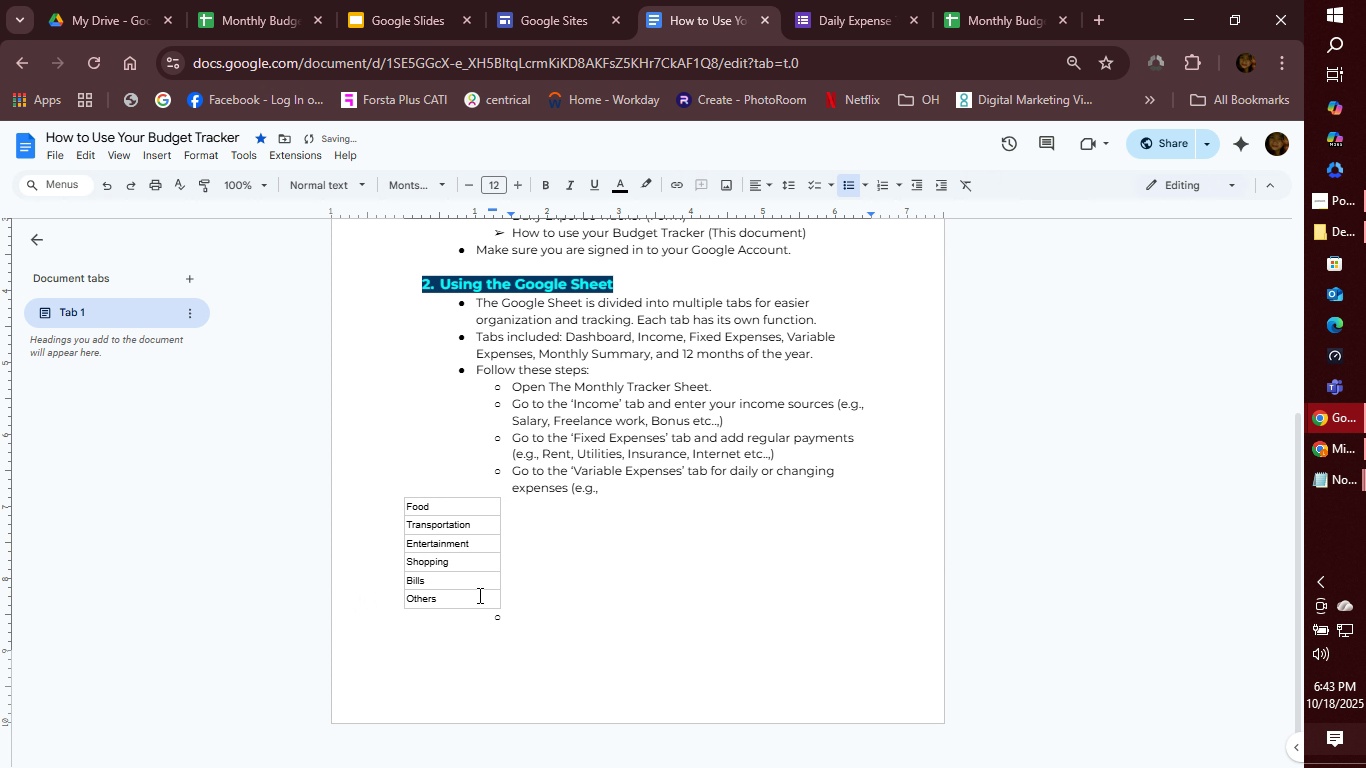 
left_click([645, 493])
 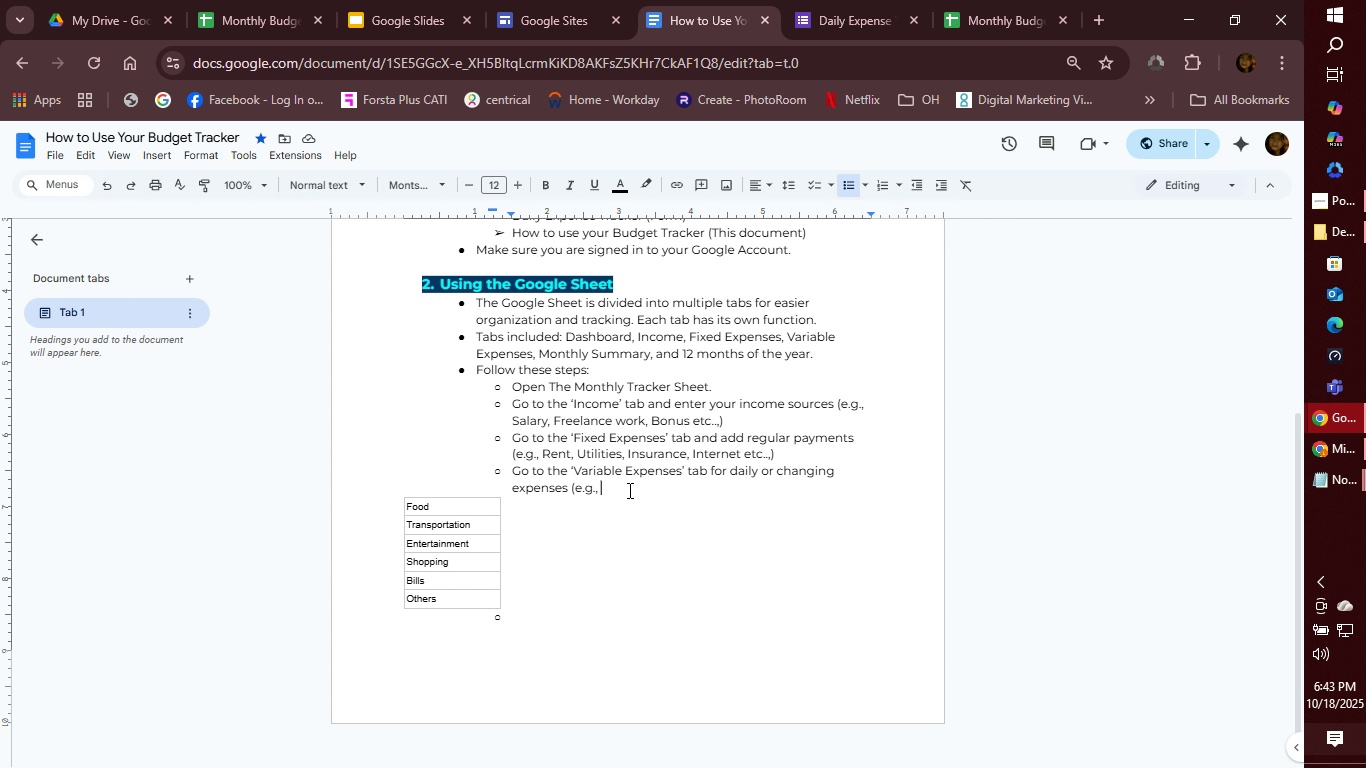 
left_click([628, 490])
 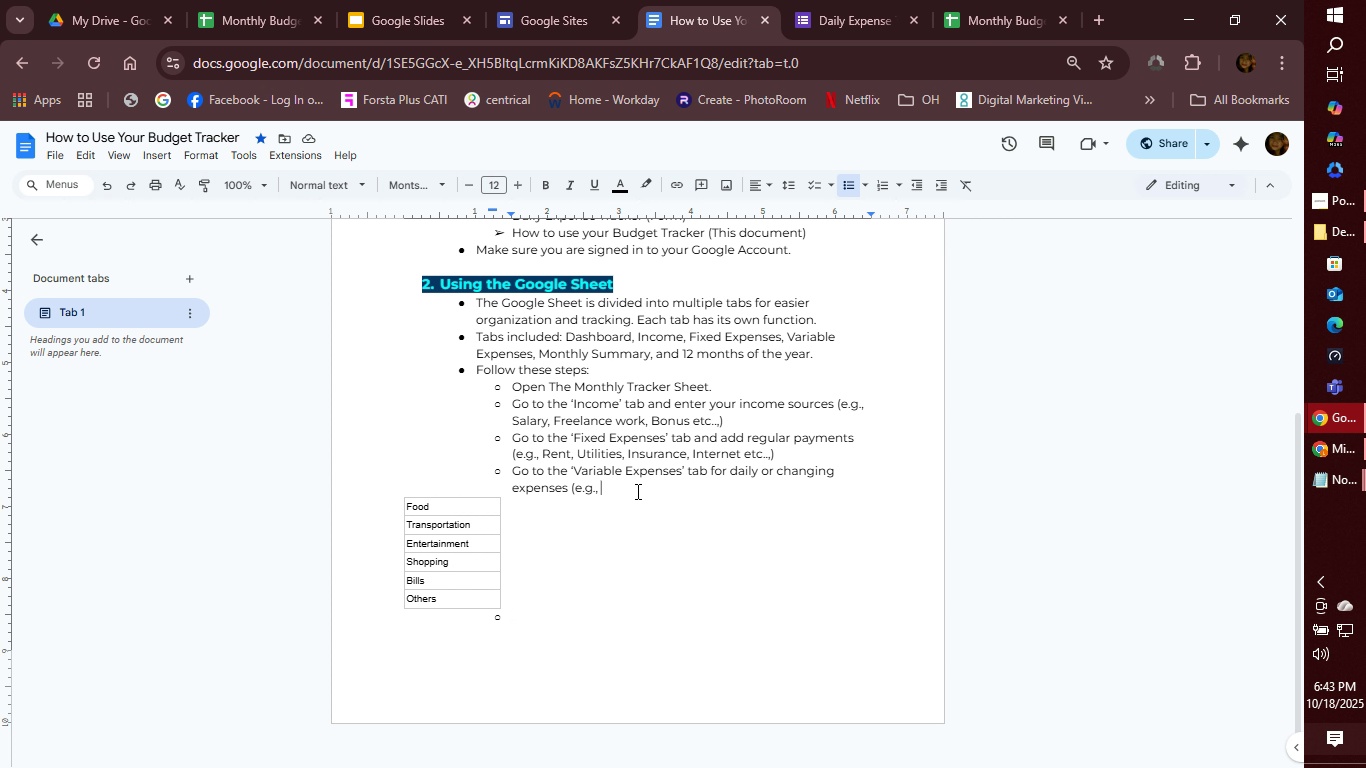 
type(Food, Transporata)
key(Backspace)
key(Backspace)
key(Backspace)
type(tation, Entertainment, Shoppimg)
key(Backspace)
key(Backspace)
type(ng, Bills, t)
key(Backspace)
type(etc.,))
 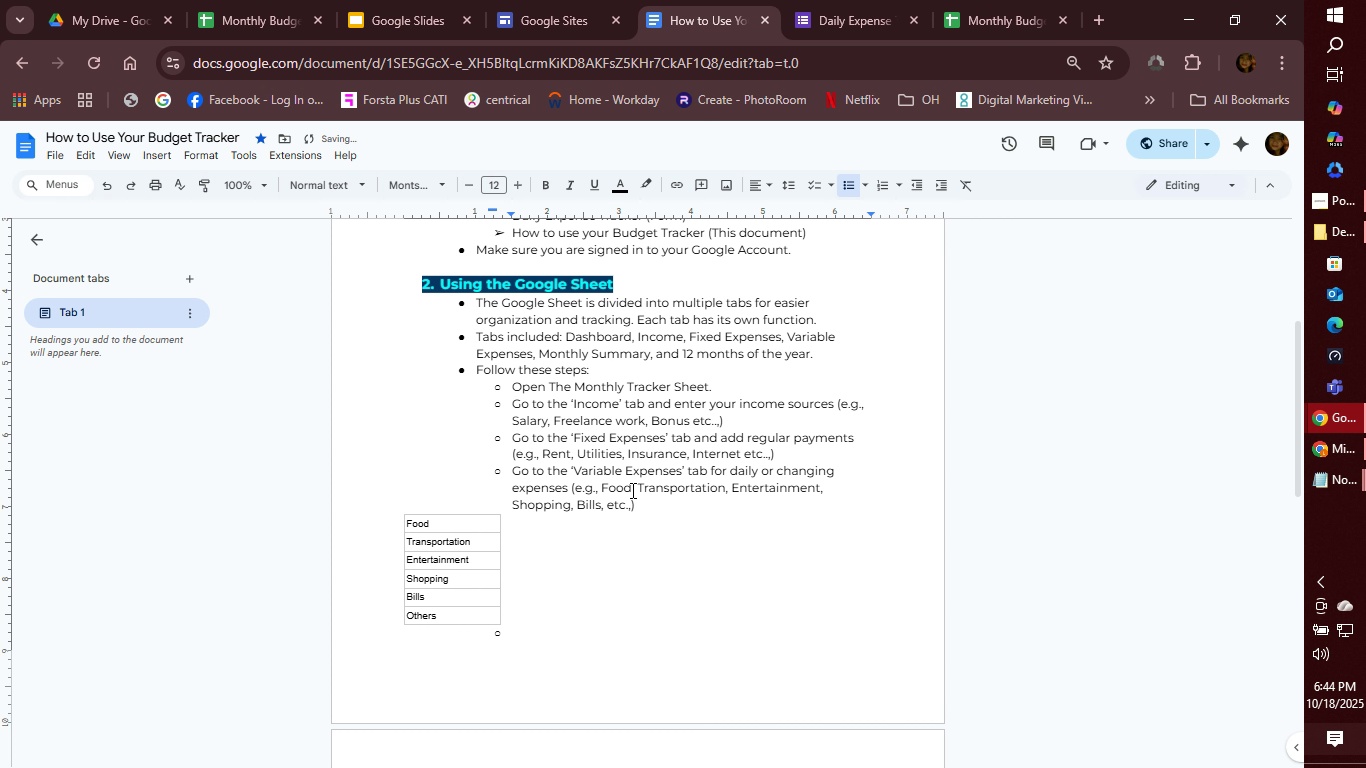 
left_click_drag(start_coordinate=[526, 616], to_coordinate=[405, 524])
 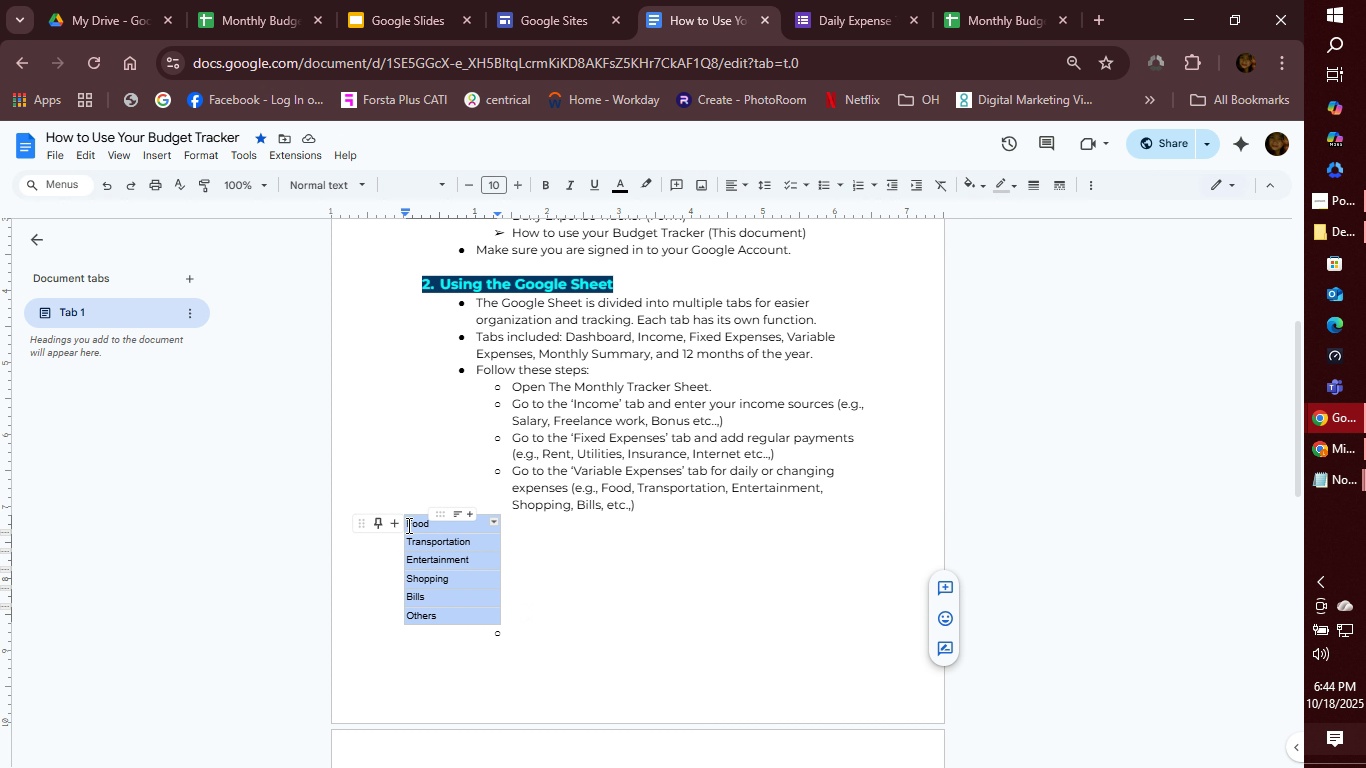 
key(Backspace)
 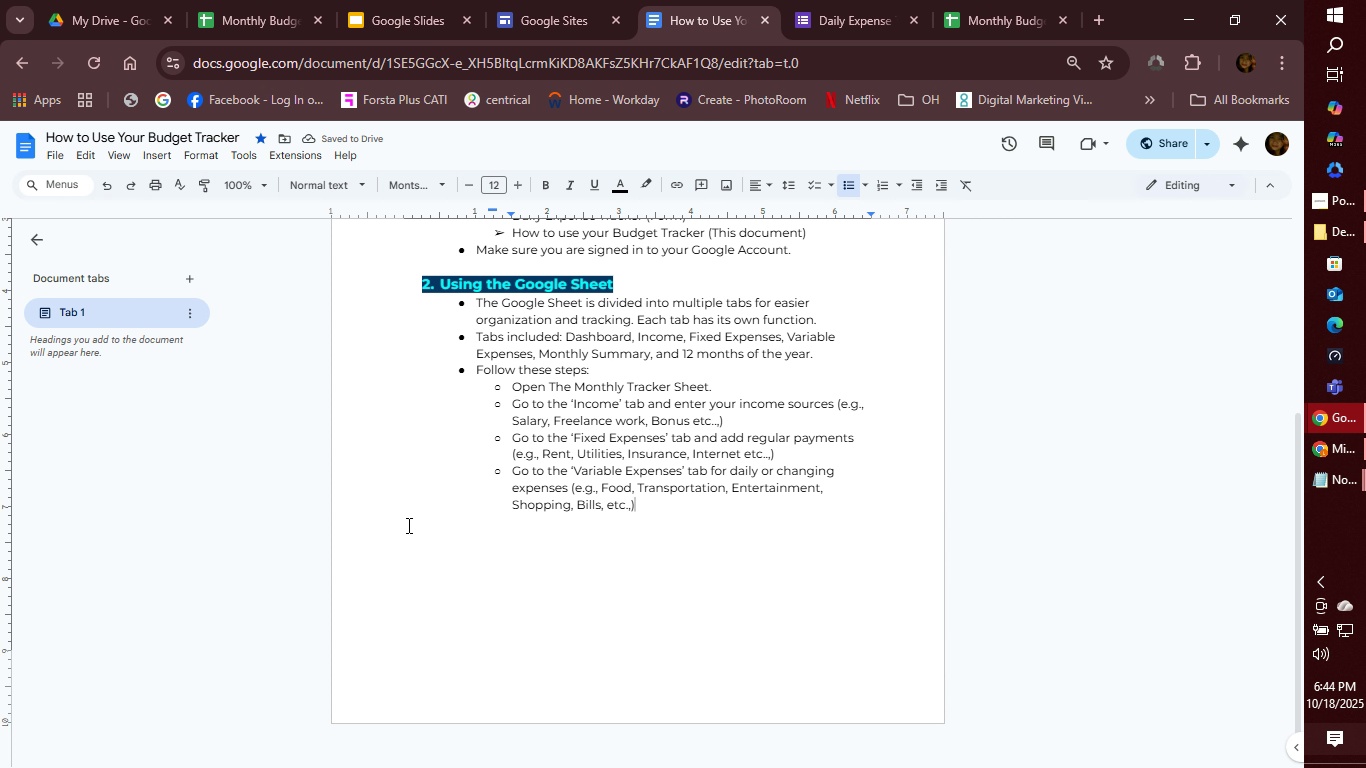 
key(Enter)
 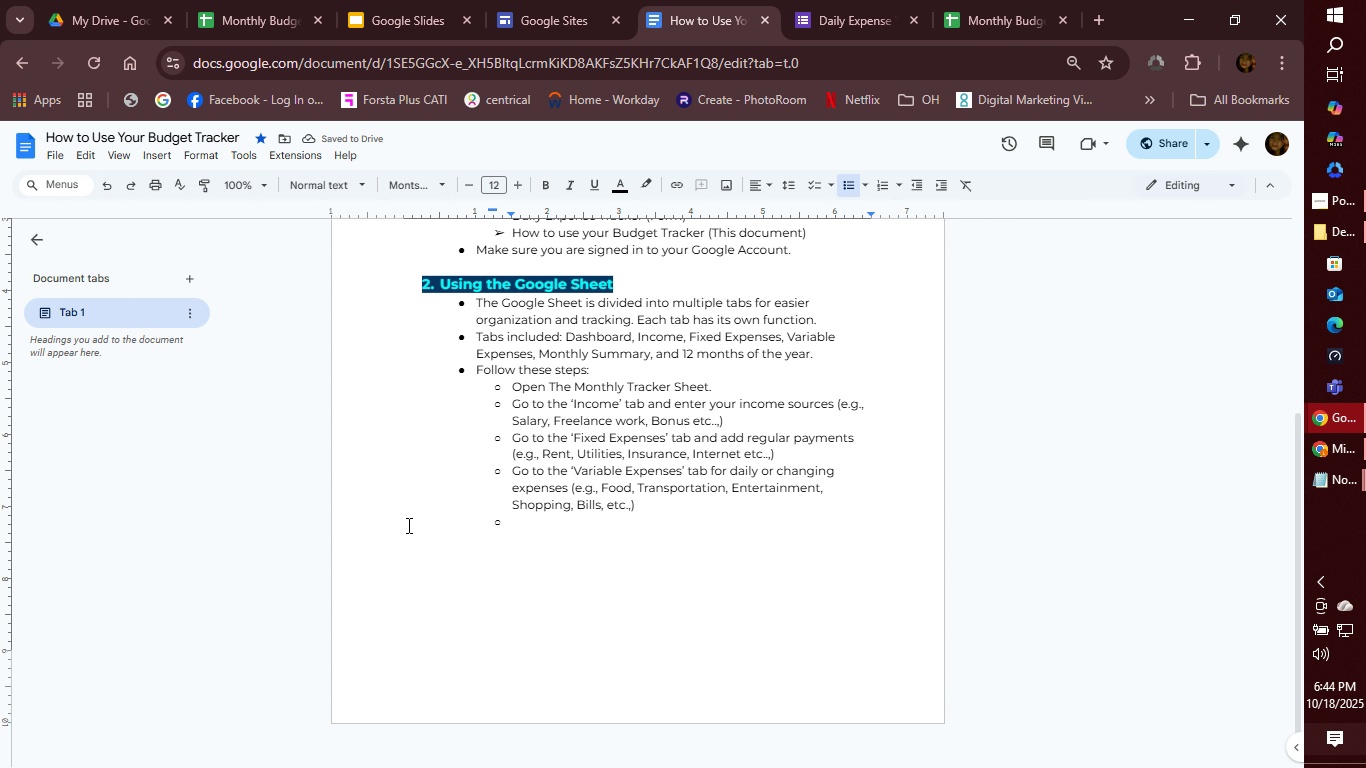 
wait(5.95)
 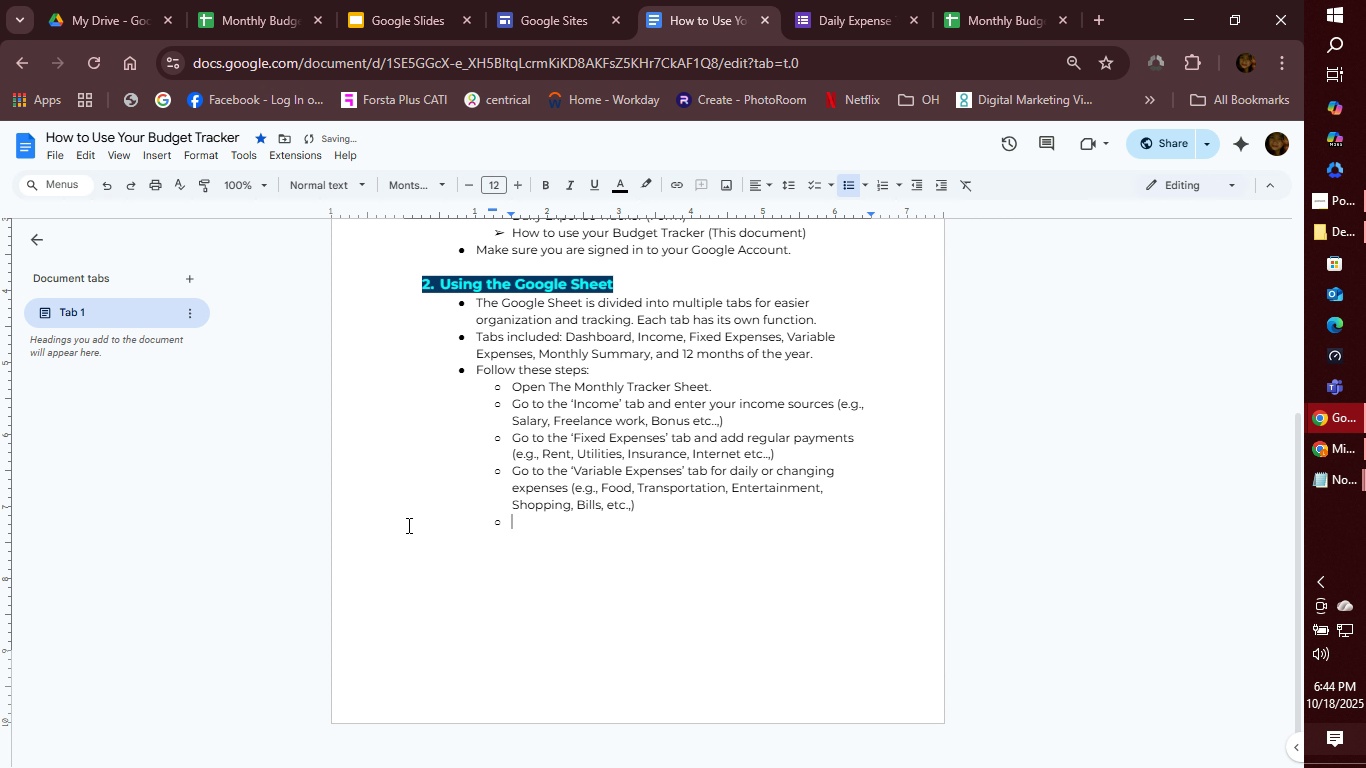 
type(The 'Dashboard' )
 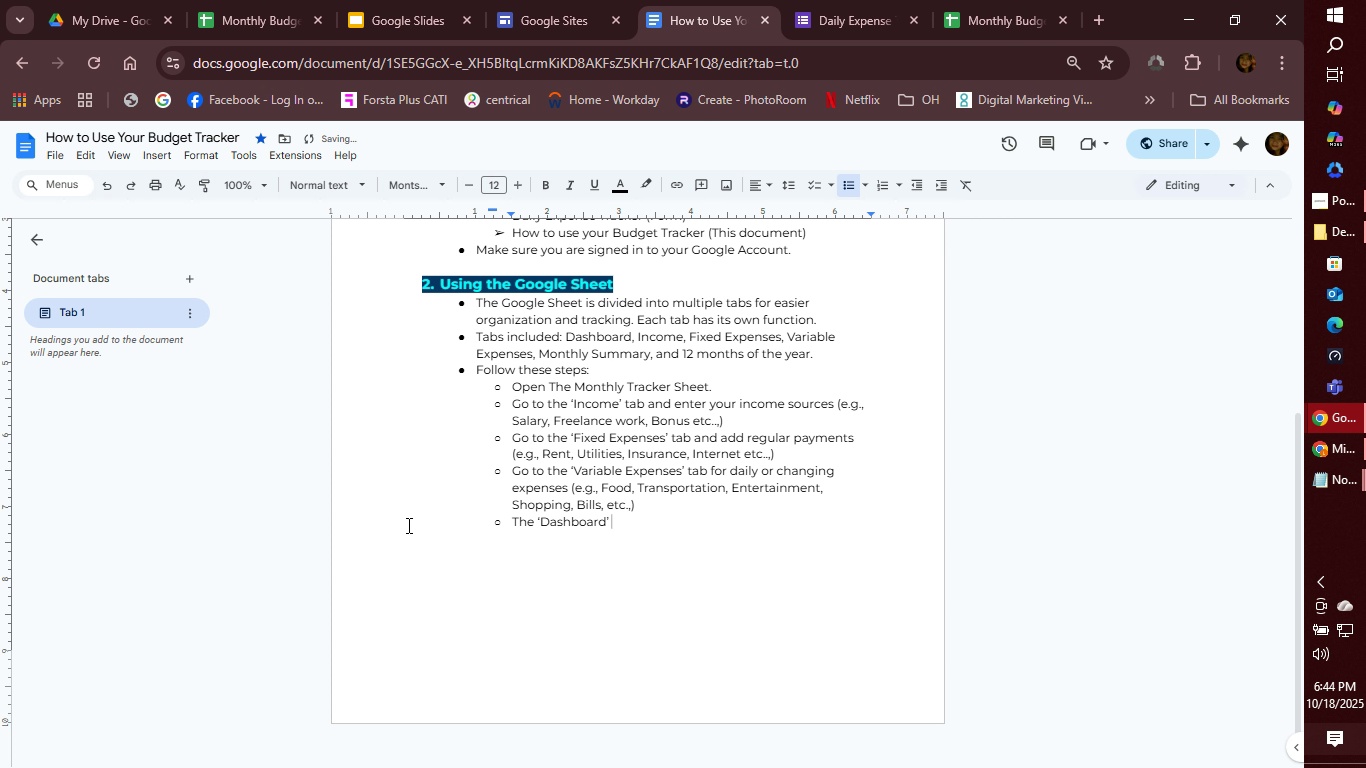 
type(tab summarizes)
 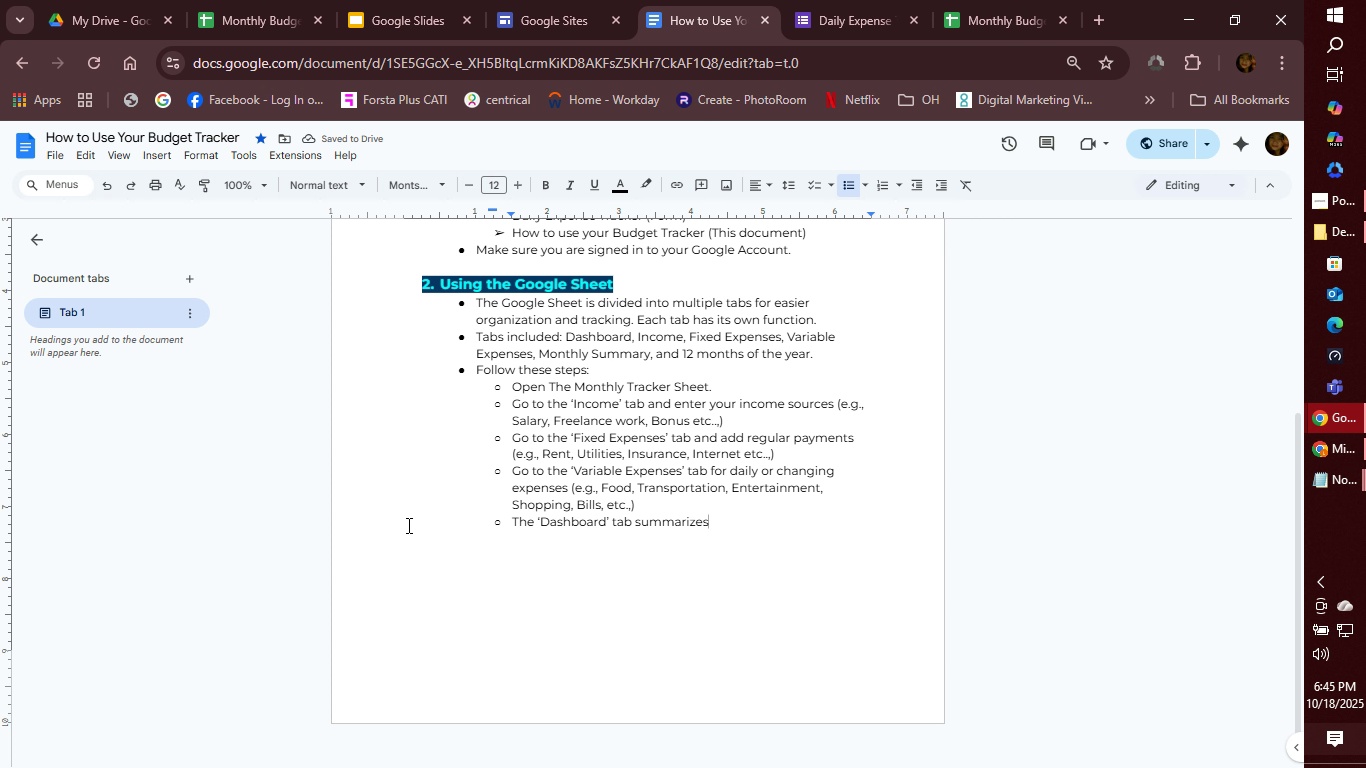 
wait(5.24)
 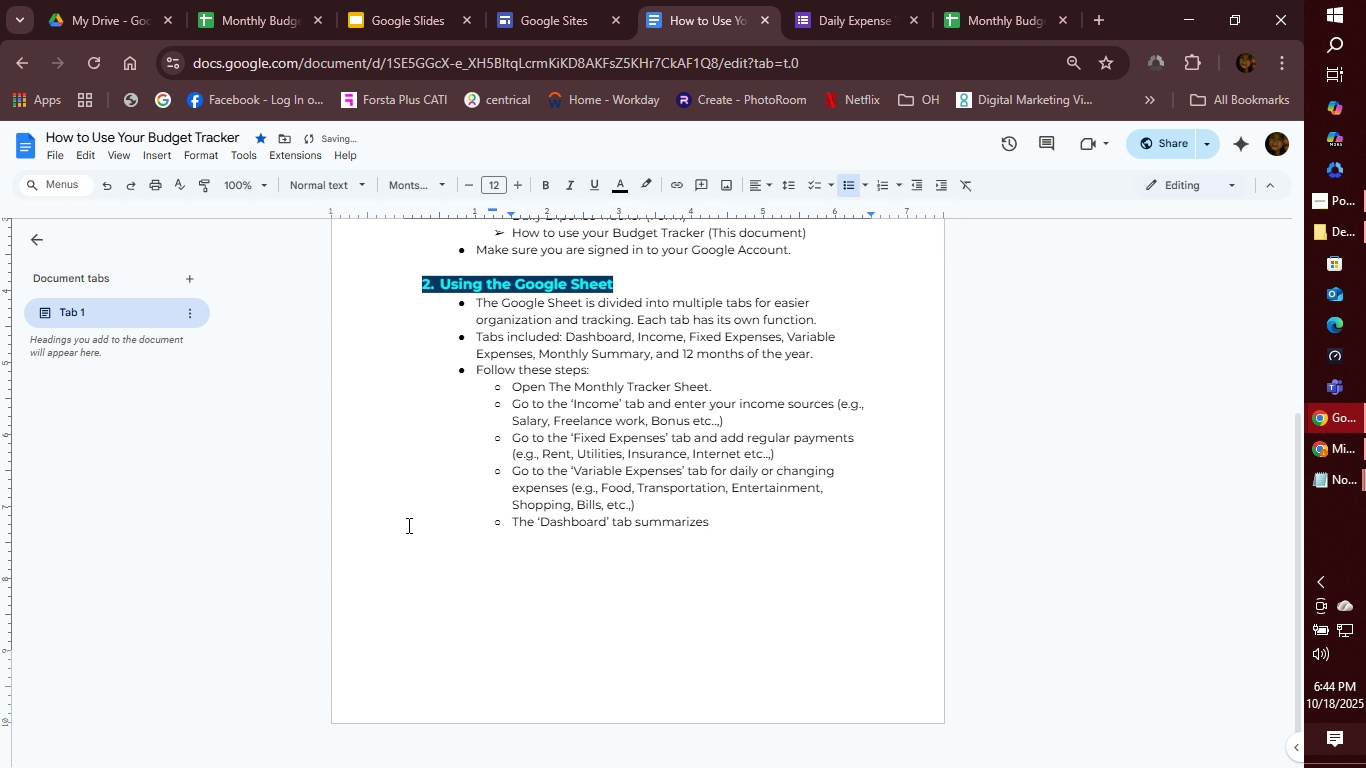 
type( everything)
 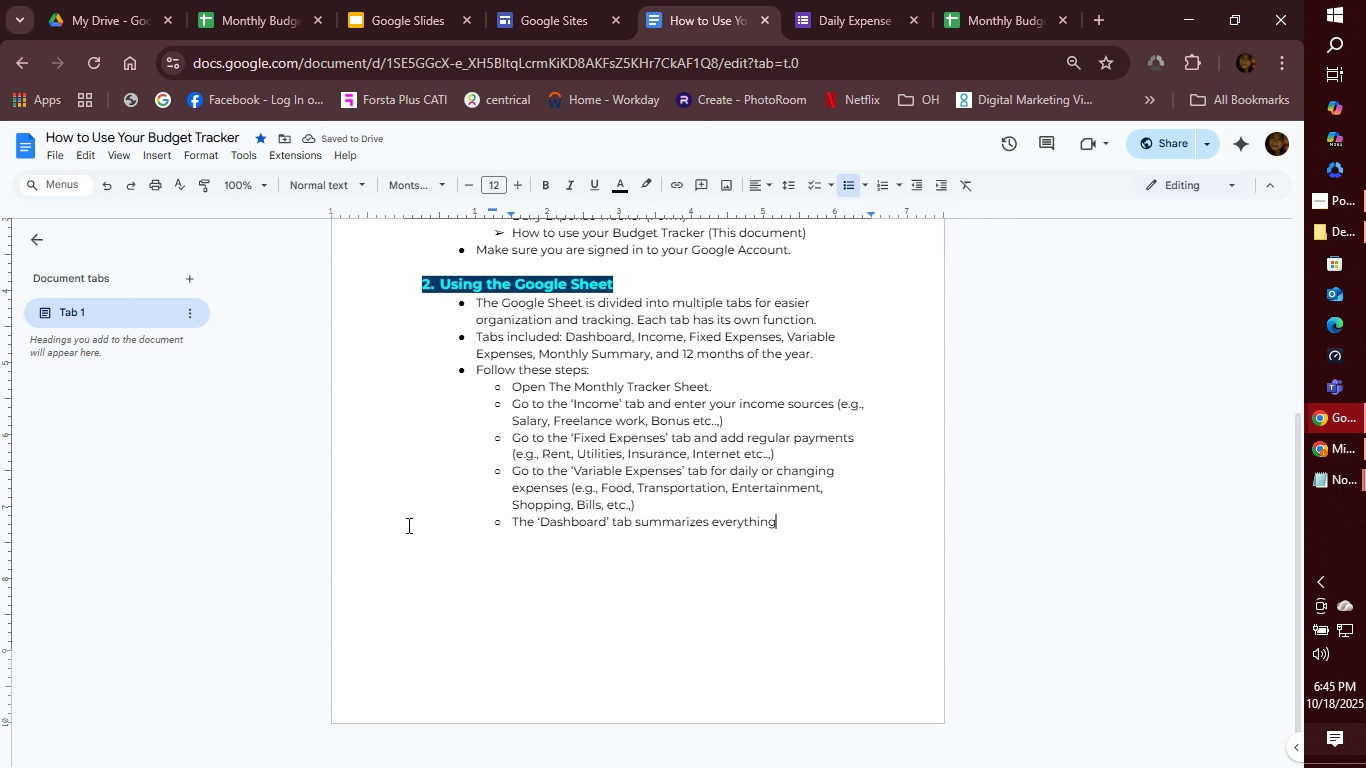 
type( and displays automatic charts.)
 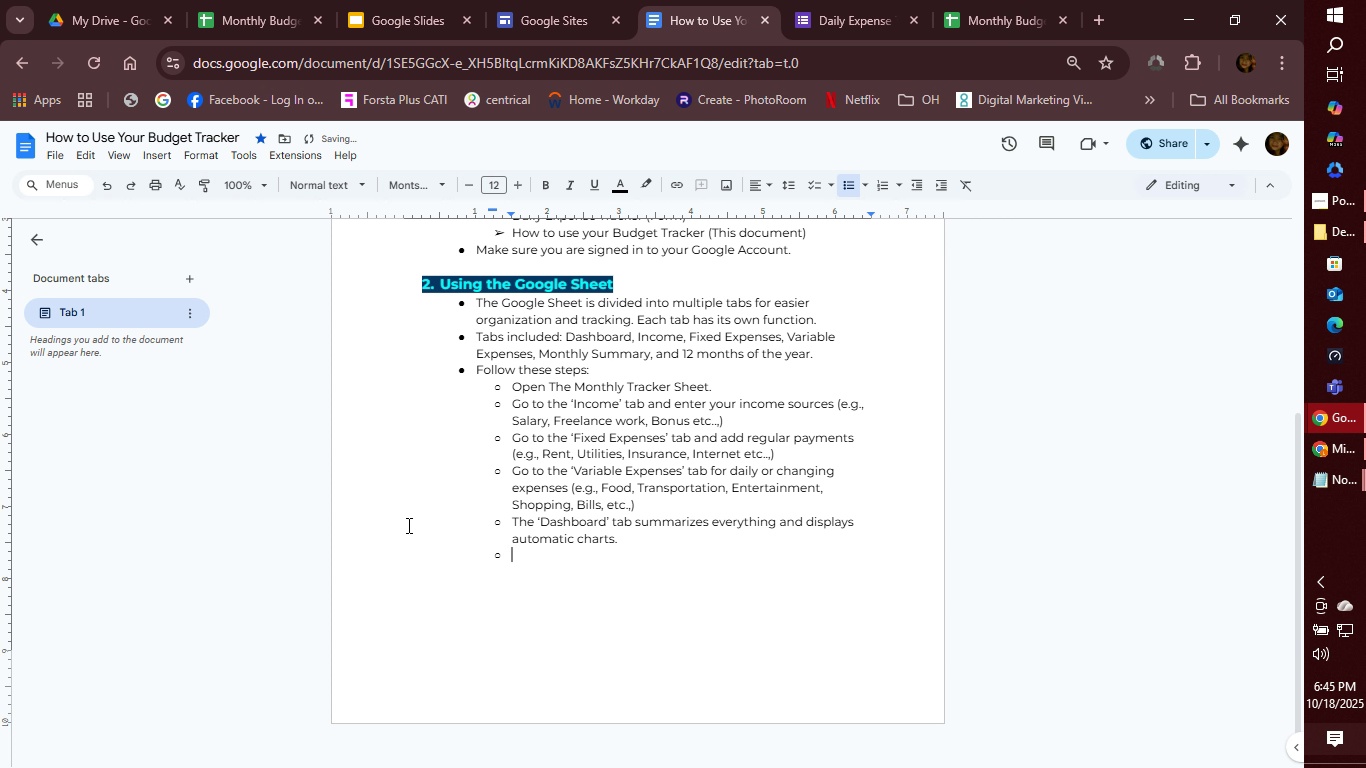 
key(Enter)
 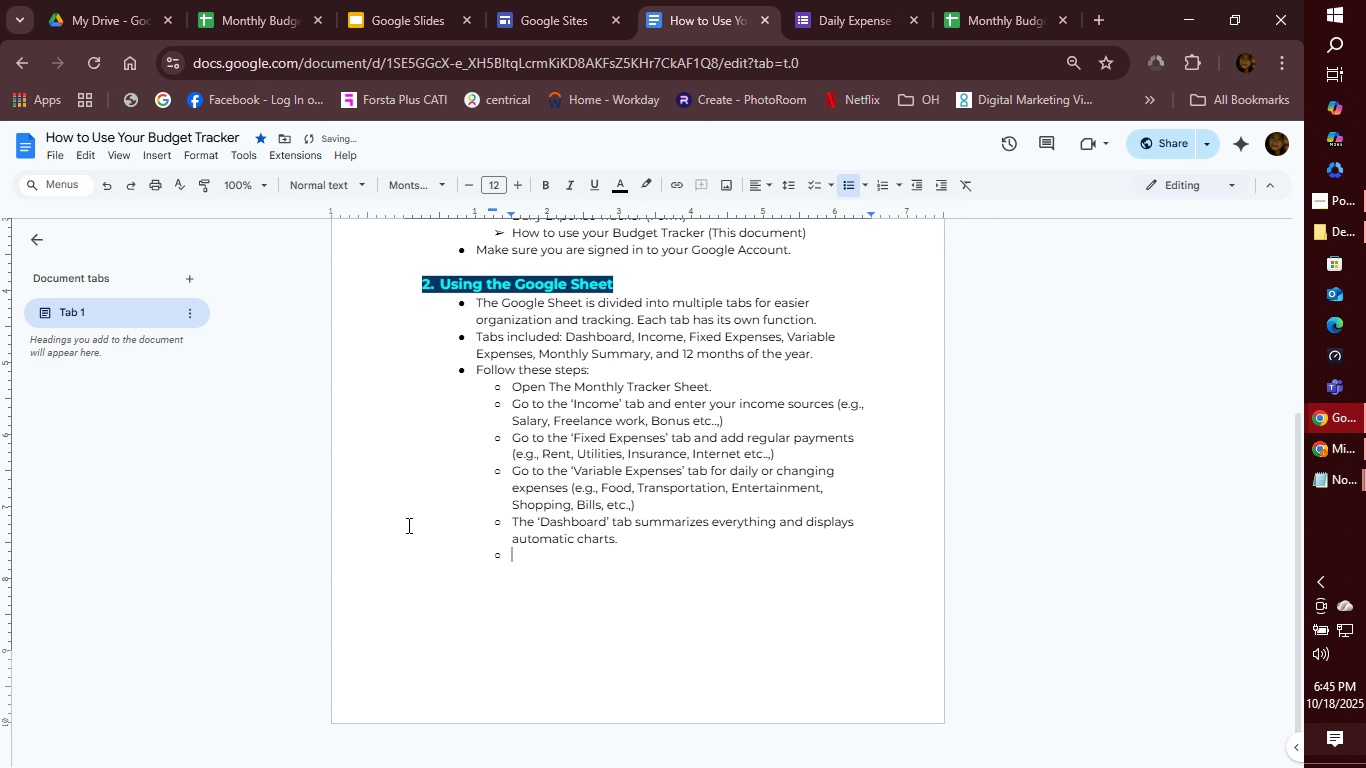 
type(Go to each )
 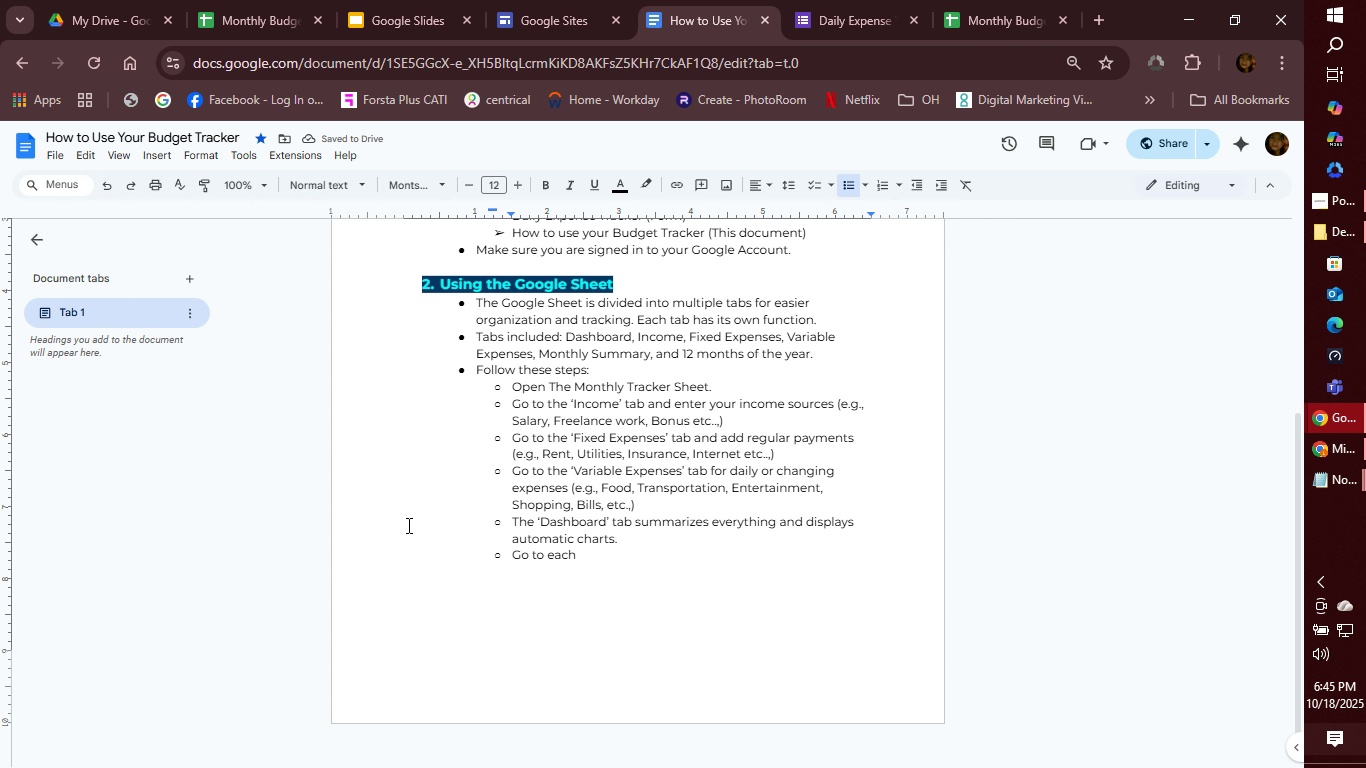 
type(tab of the Month Name an d )
key(Backspace)
key(Backspace)
key(Backspace)
type(d add )
 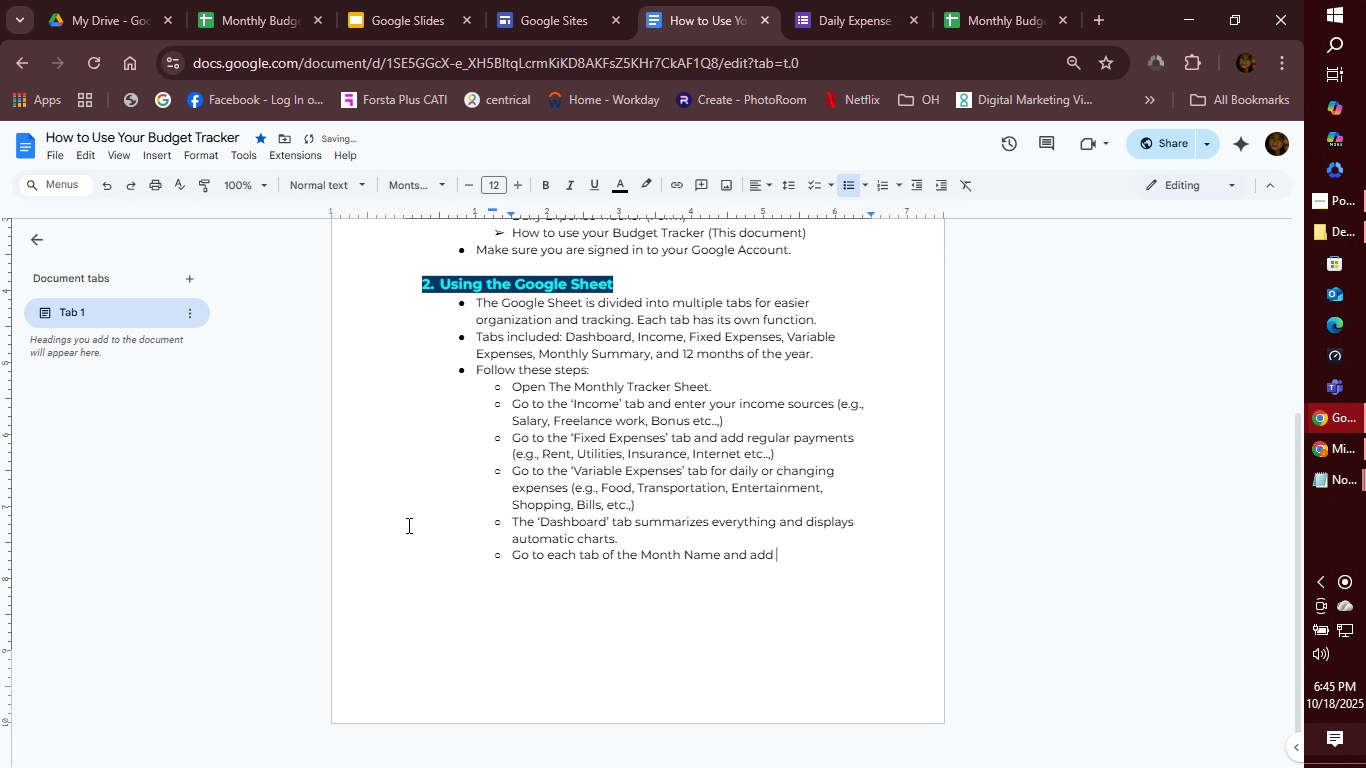 
wait(10.64)
 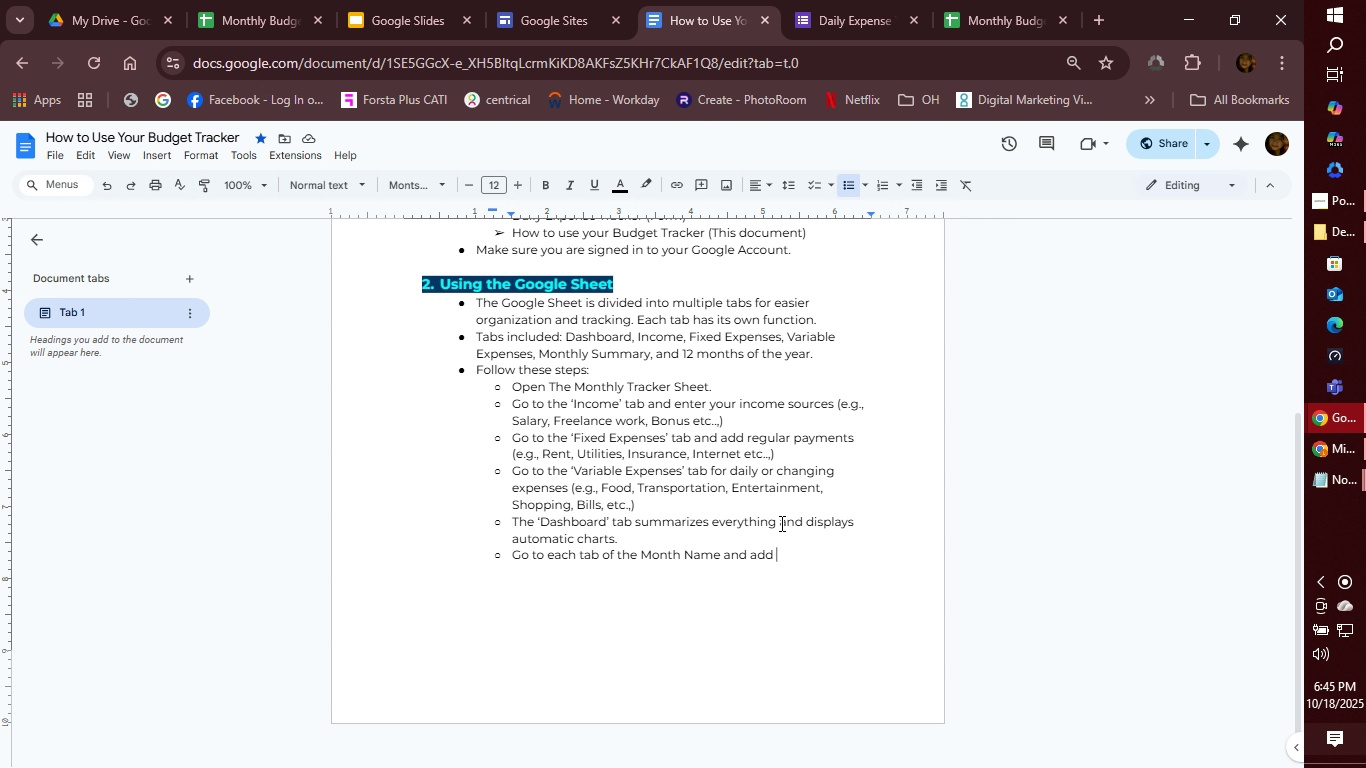 
left_click_drag(start_coordinate=[729, 469], to_coordinate=[568, 490])
 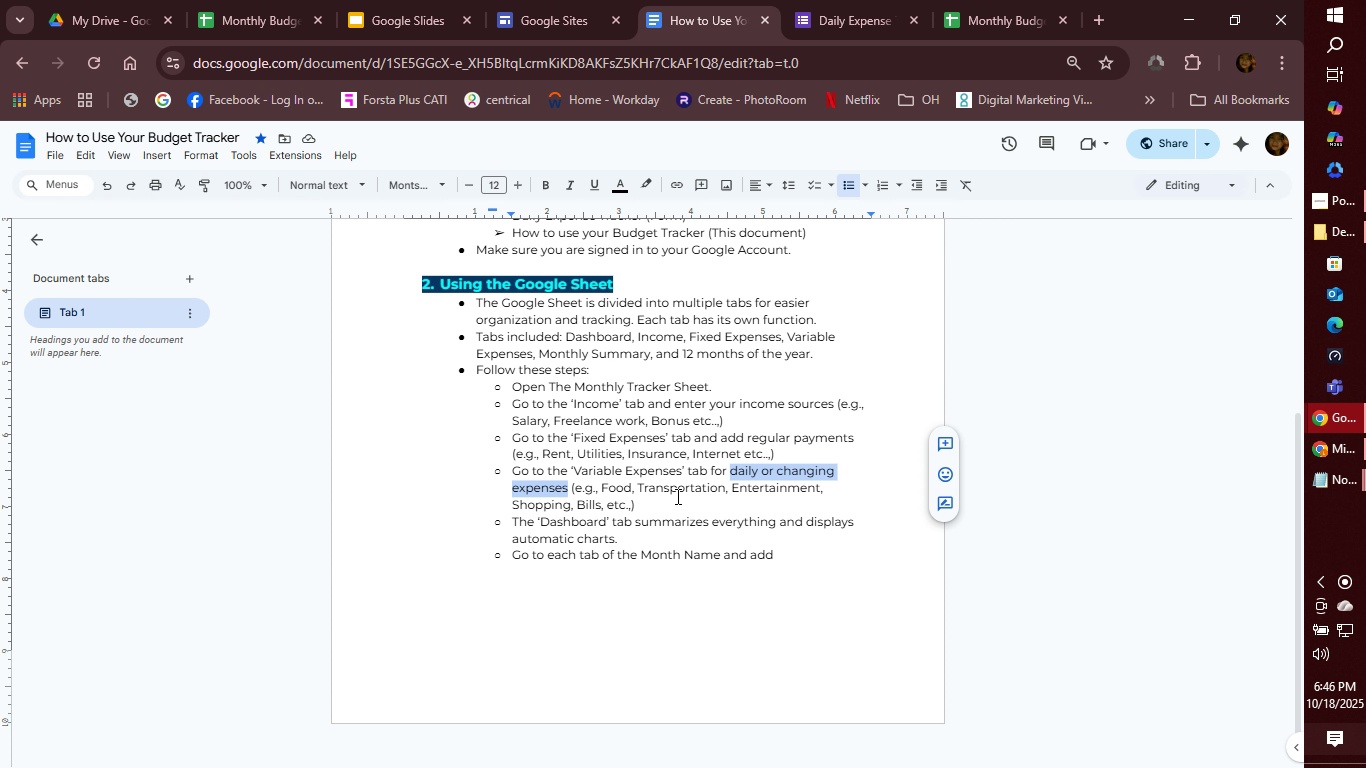 
key(Control+C)
 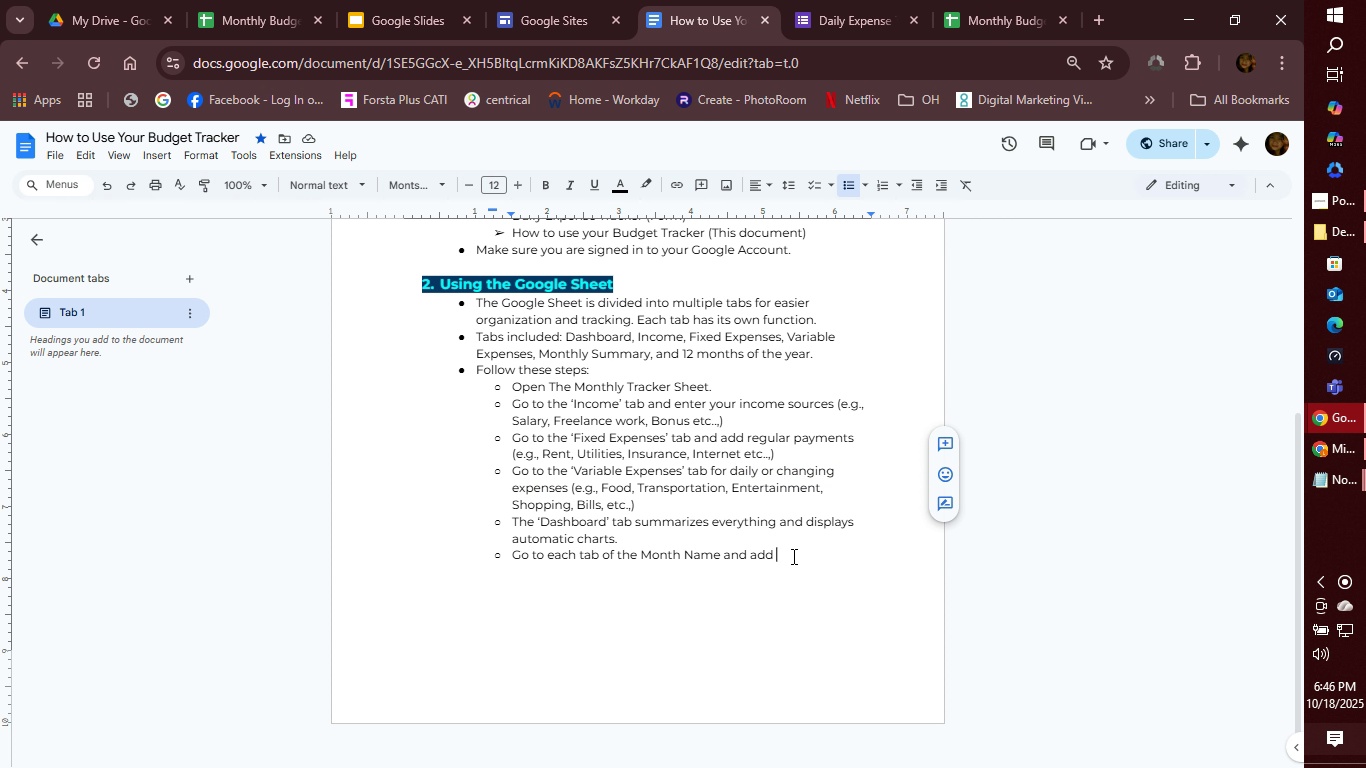 
left_click([792, 556])
 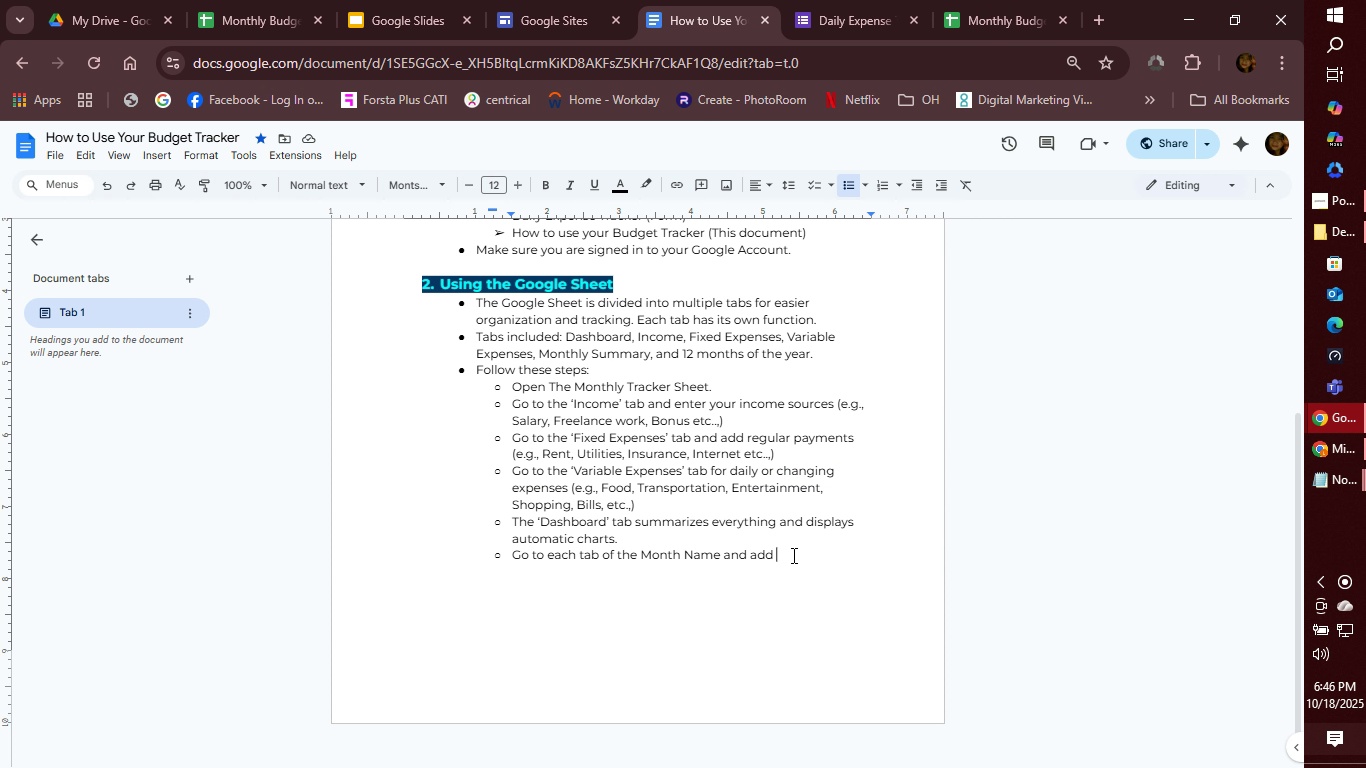 
key(Control+V)
 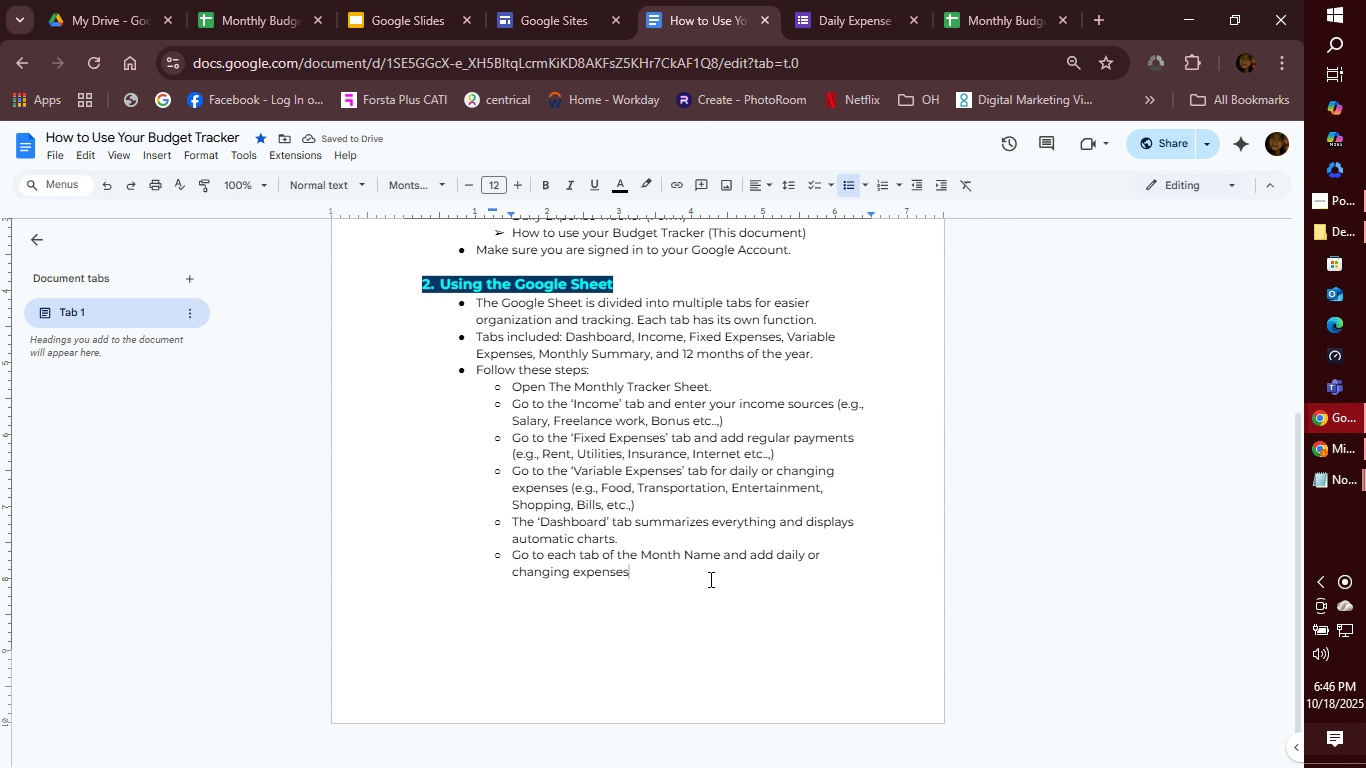 
wait(5.61)
 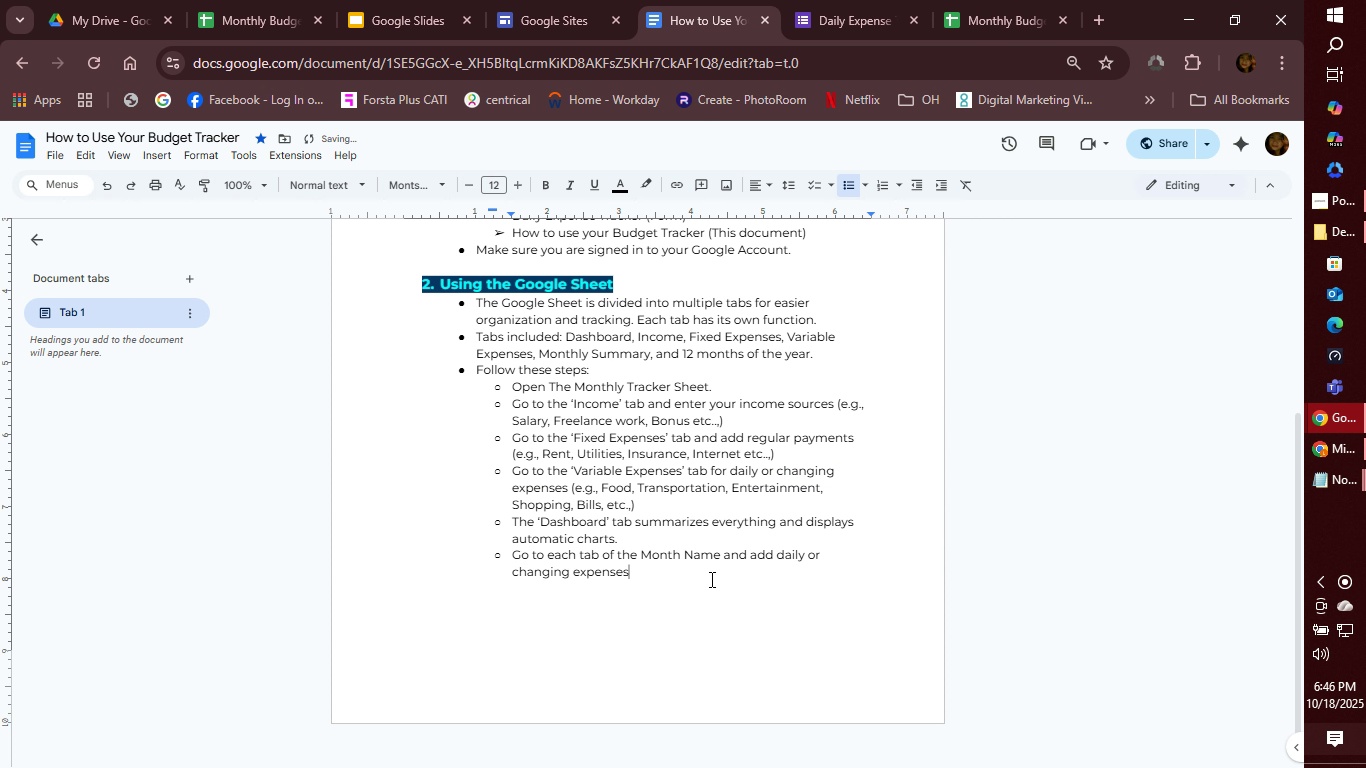 
key(Period)
 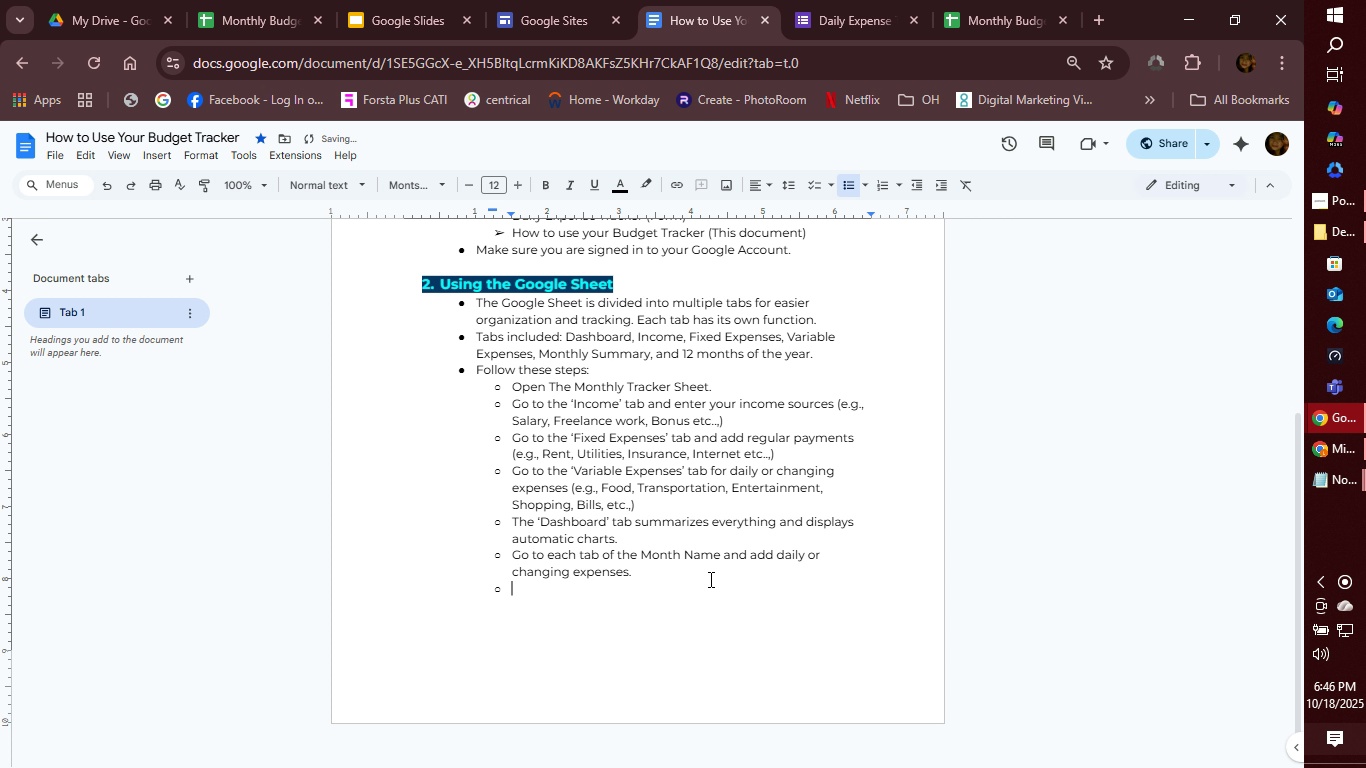 
key(Enter)
 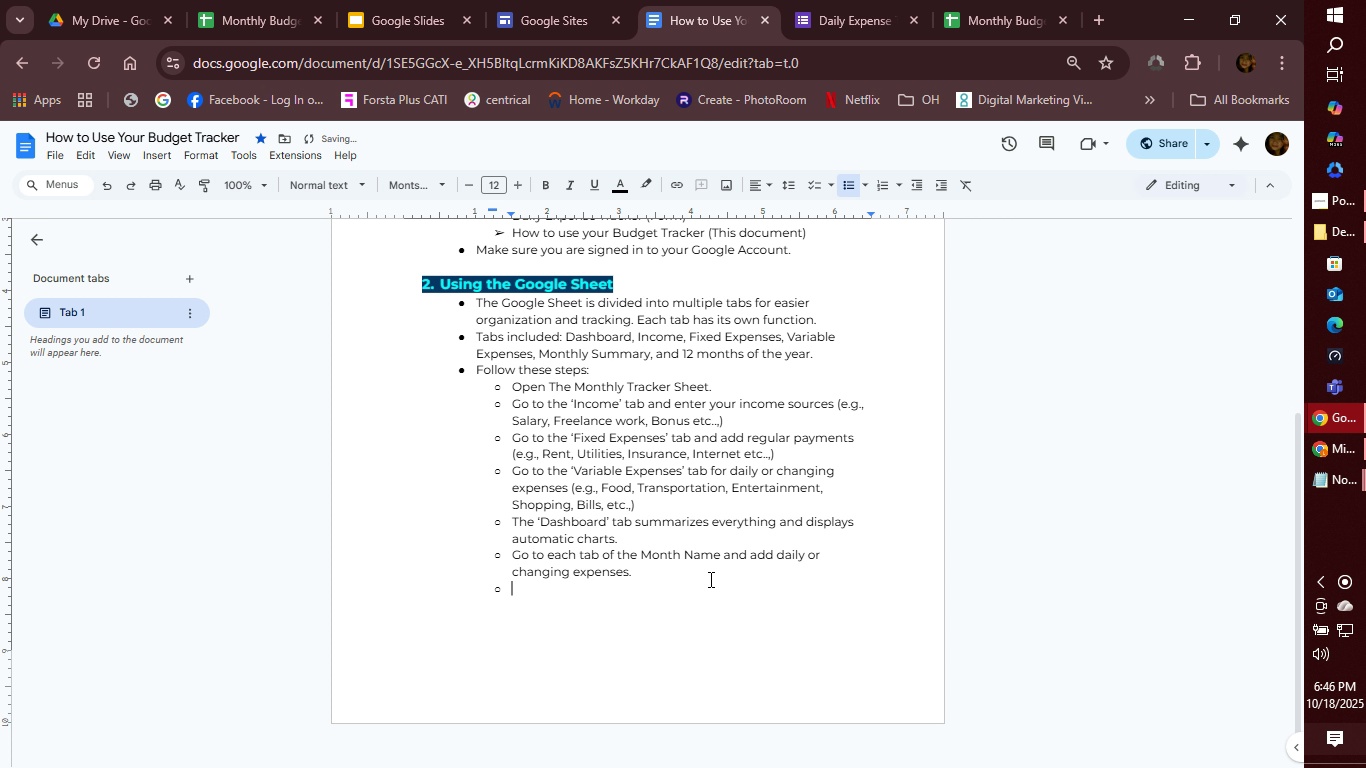 
type(Go to Monthly Summary to check your expenses for the whole year.)
 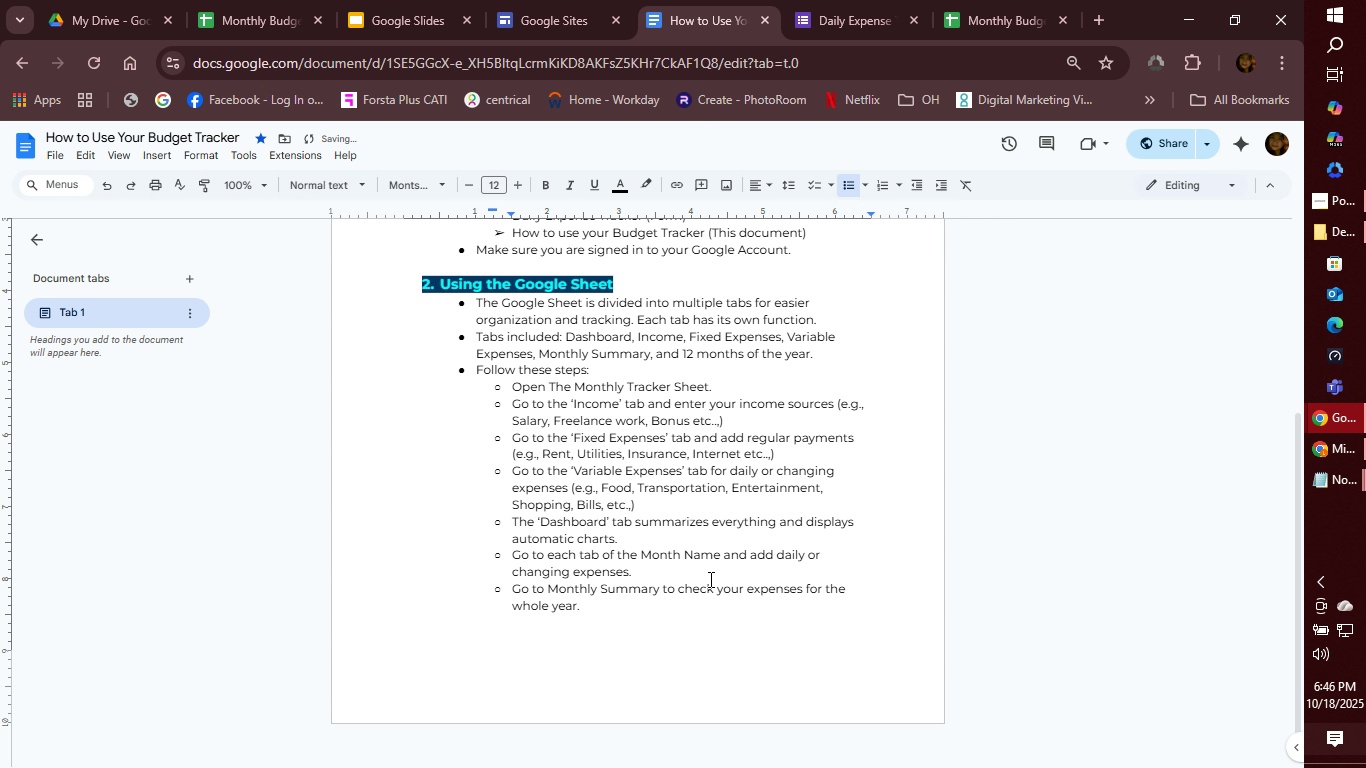 
key(ArrowLeft)
 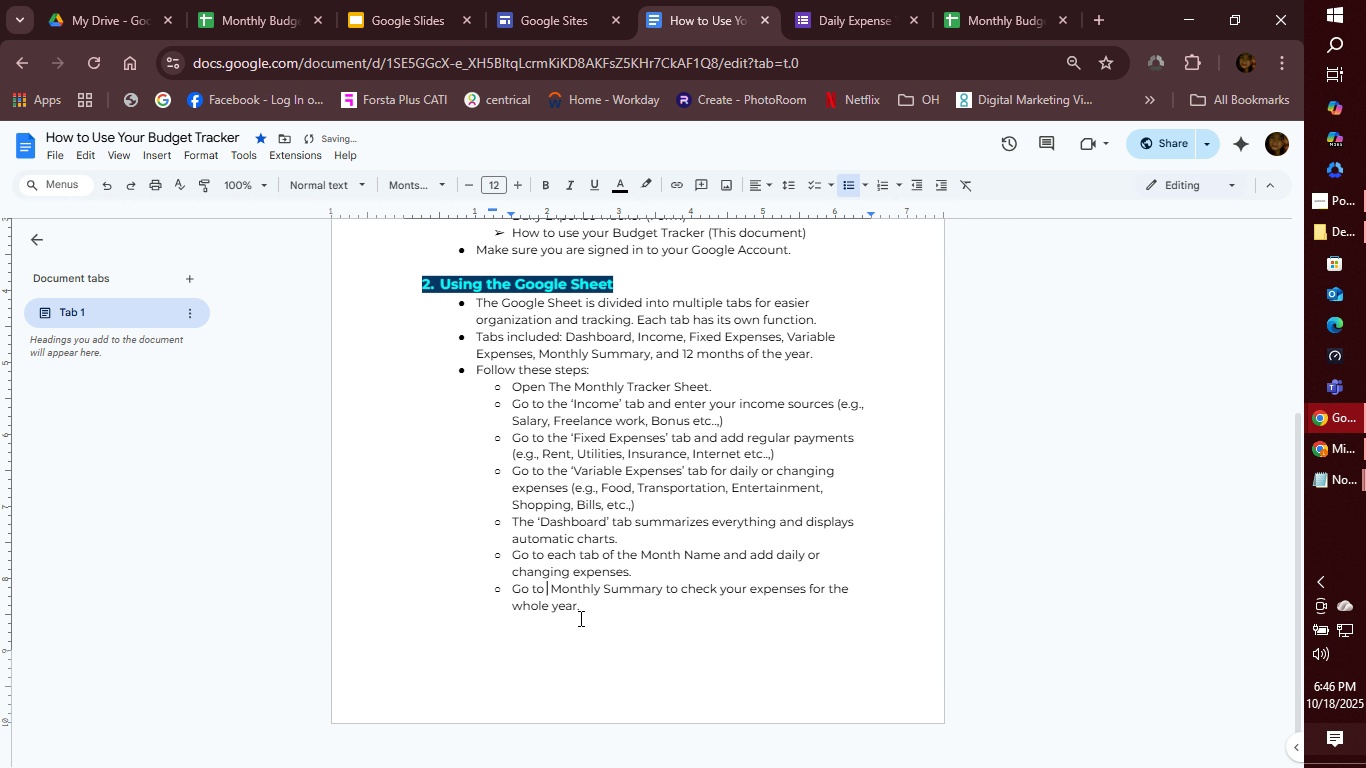 
type( th )
 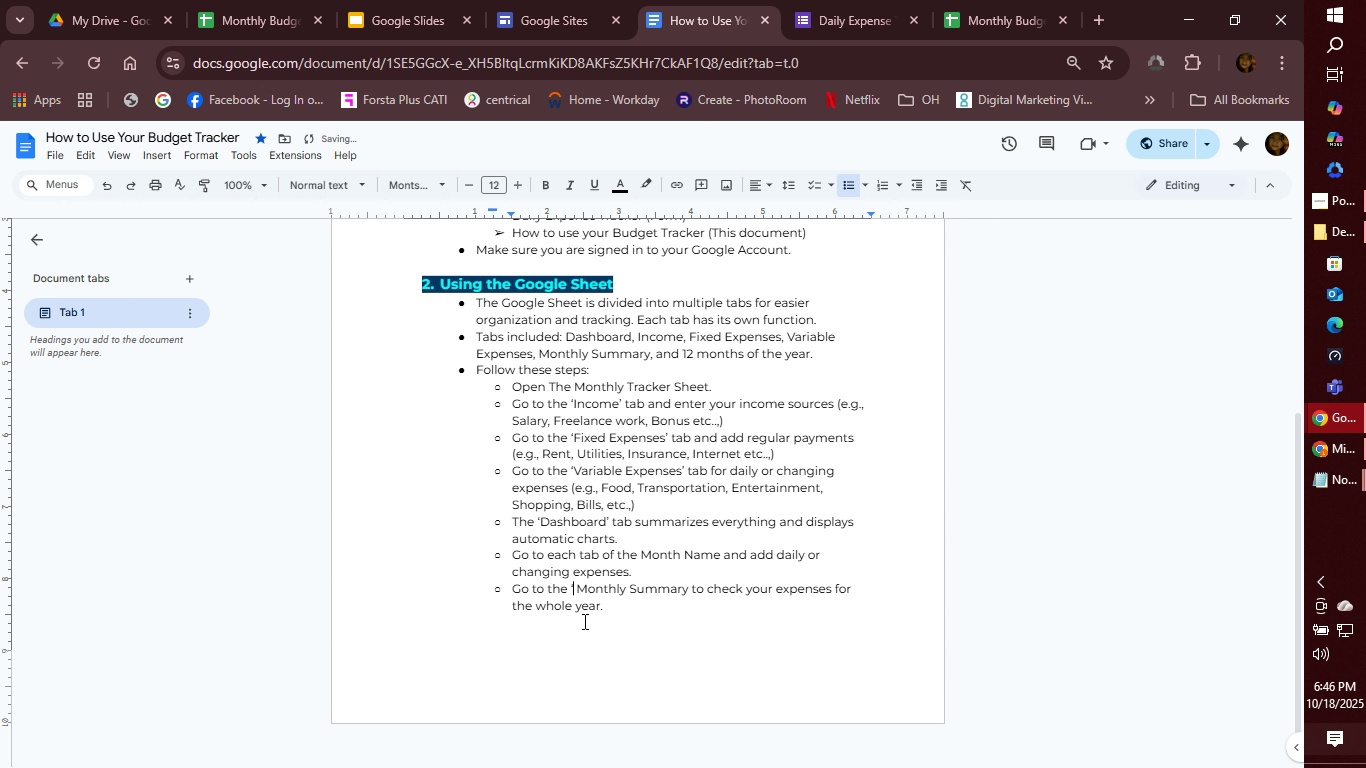 
hold_key(key=E, duration=12.63)
 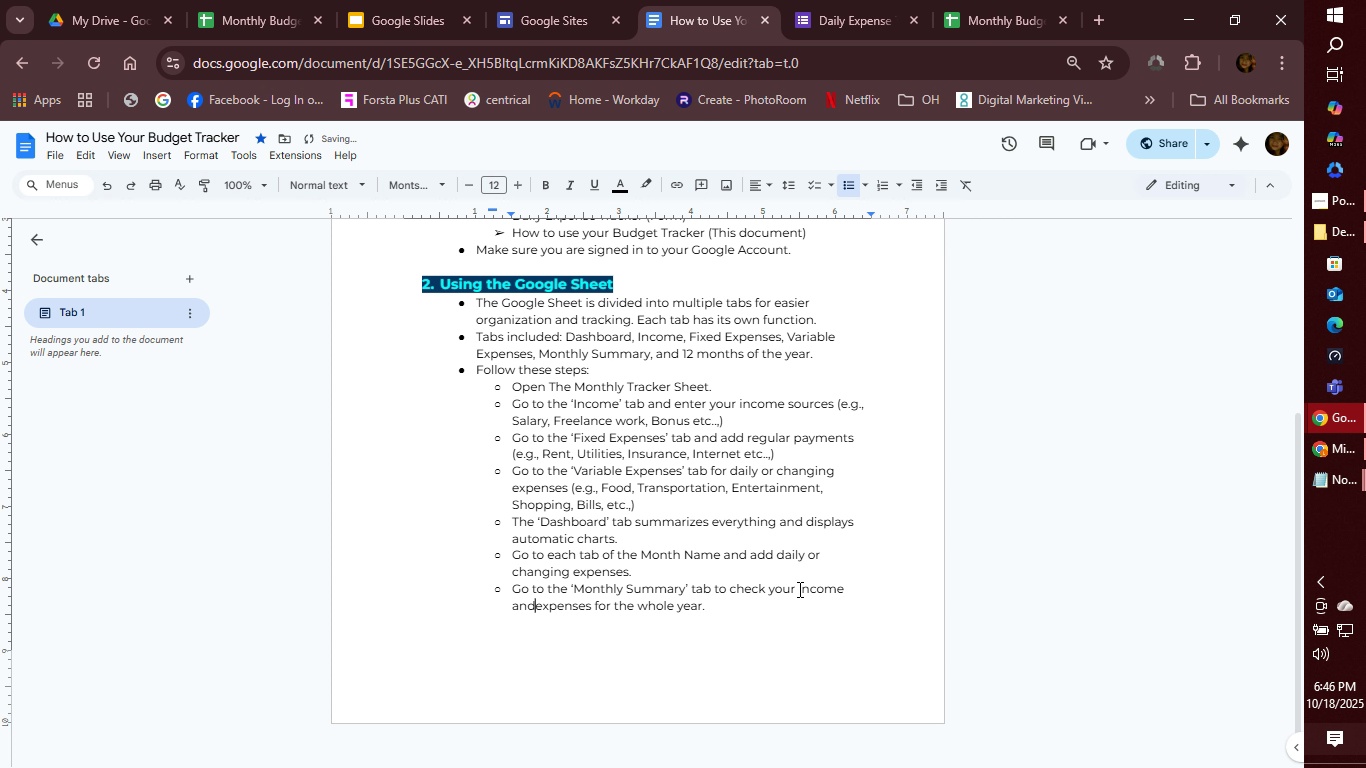 
hold_key(key=Quote, duration=4.58)
 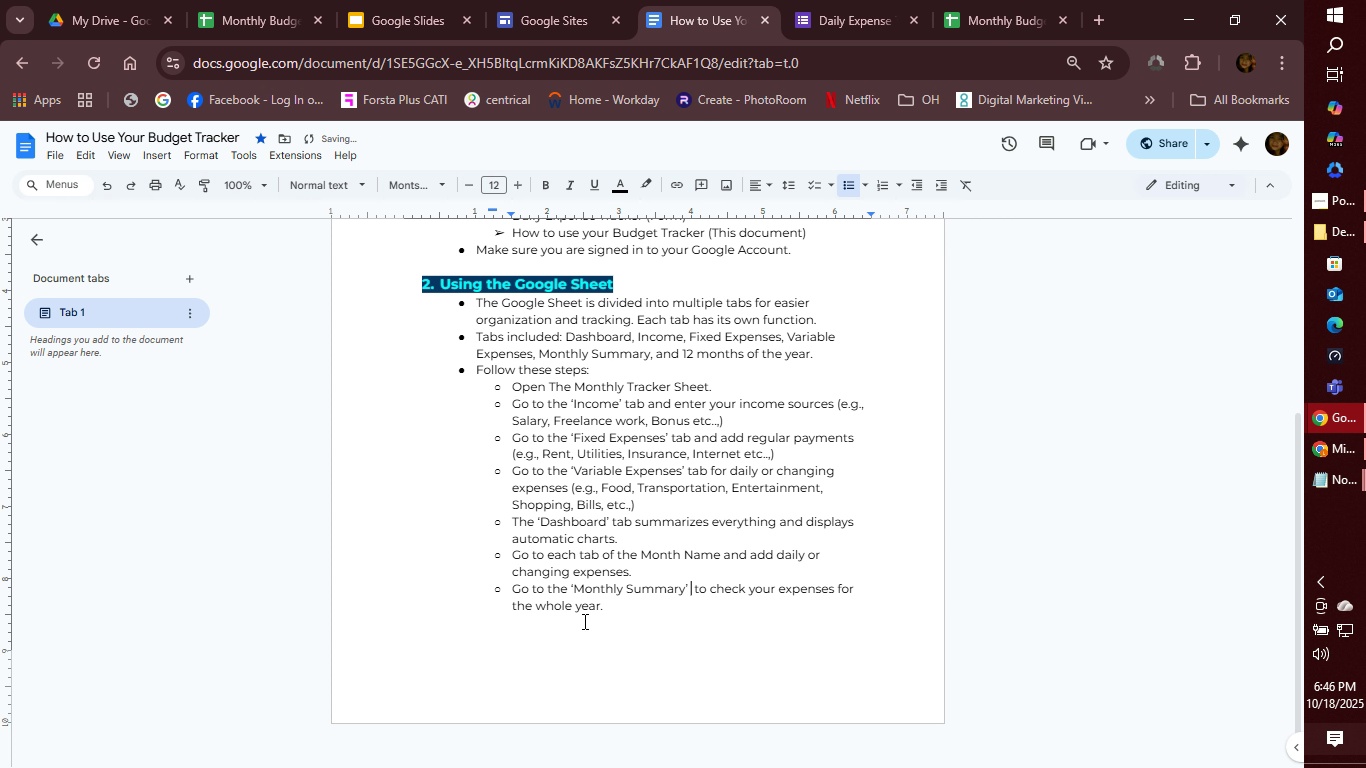 
key(ArrowRight)
 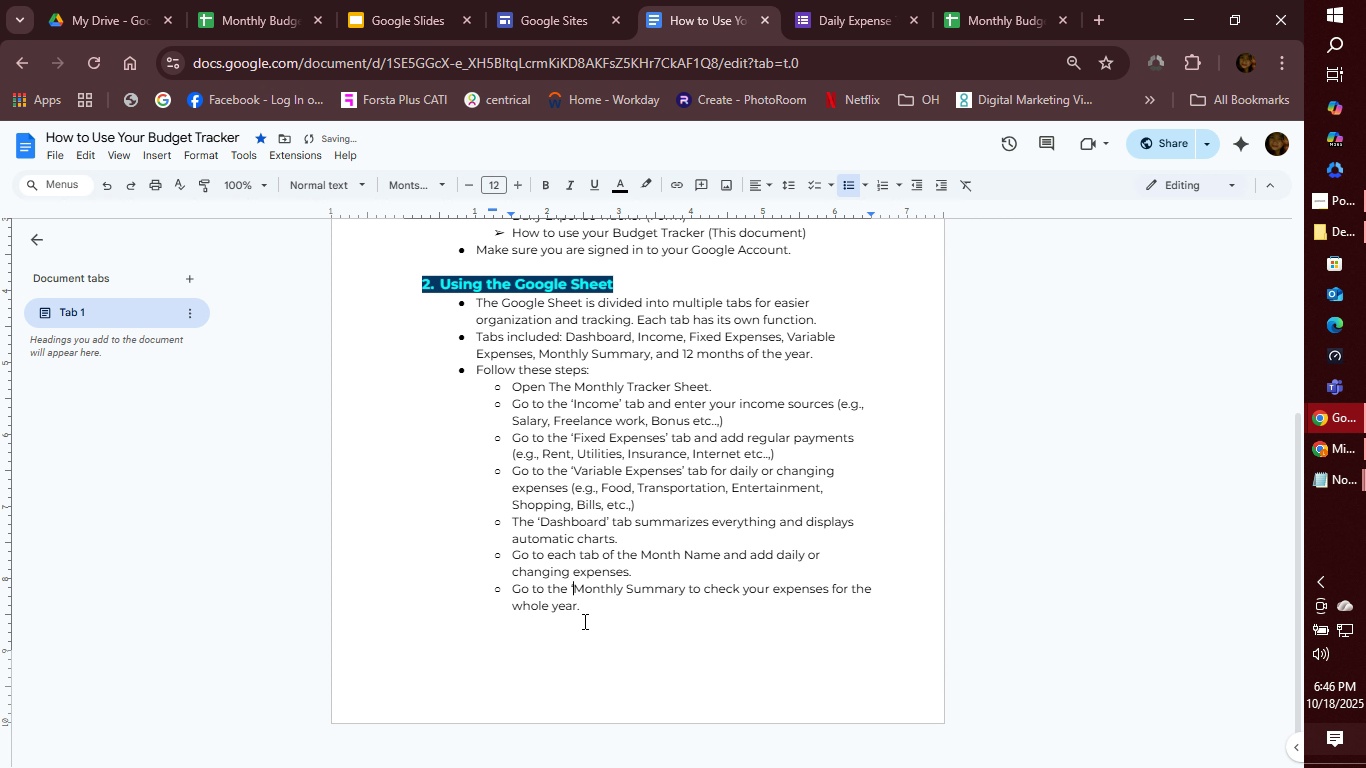 
key(Backspace)
 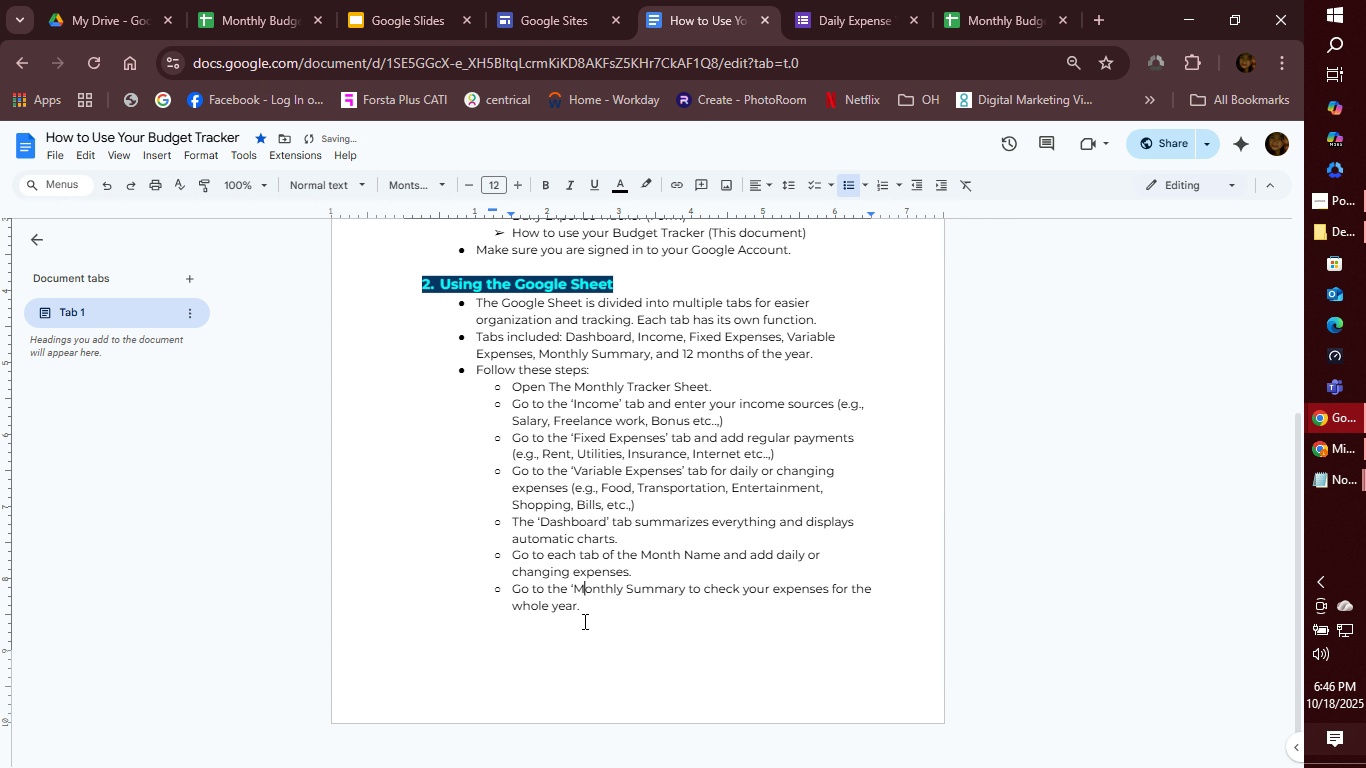 
hold_key(key=ArrowRight, duration=1.06)
 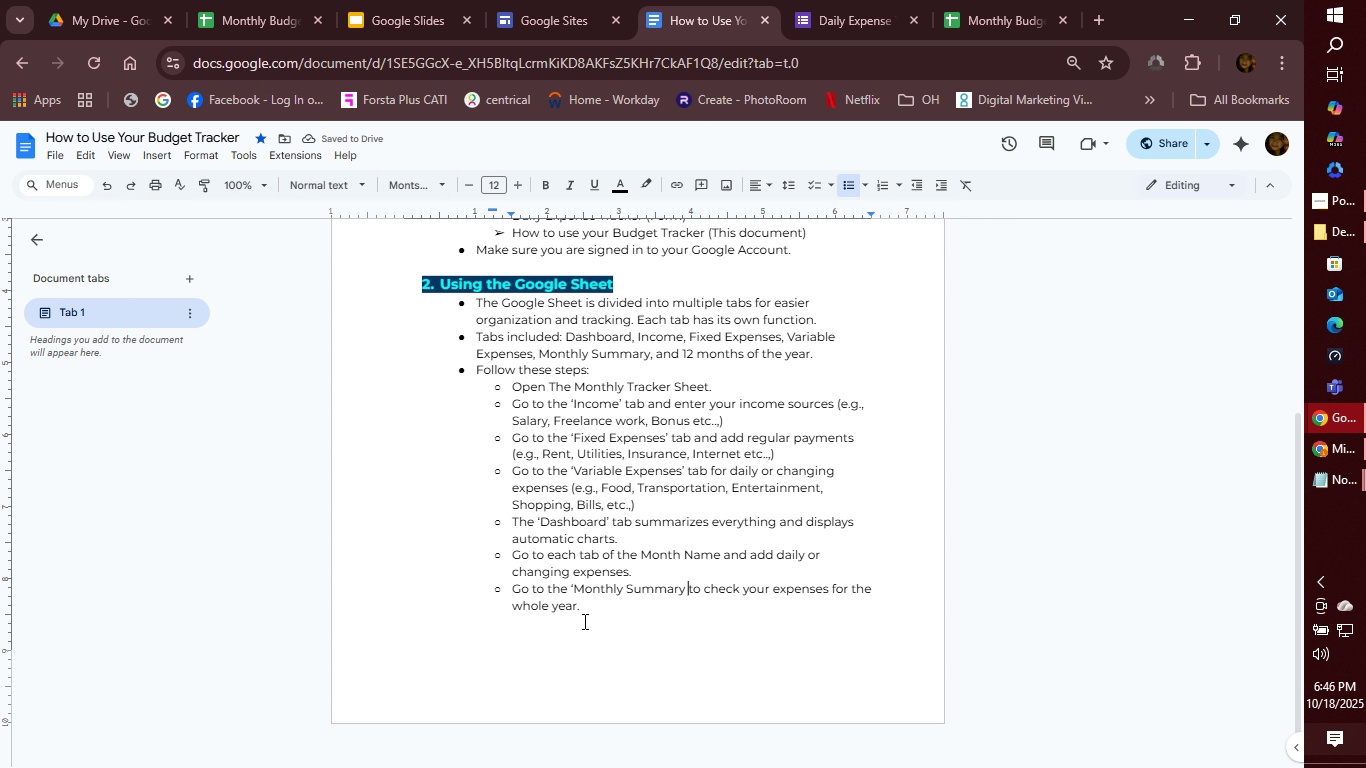 
key(ArrowLeft)
 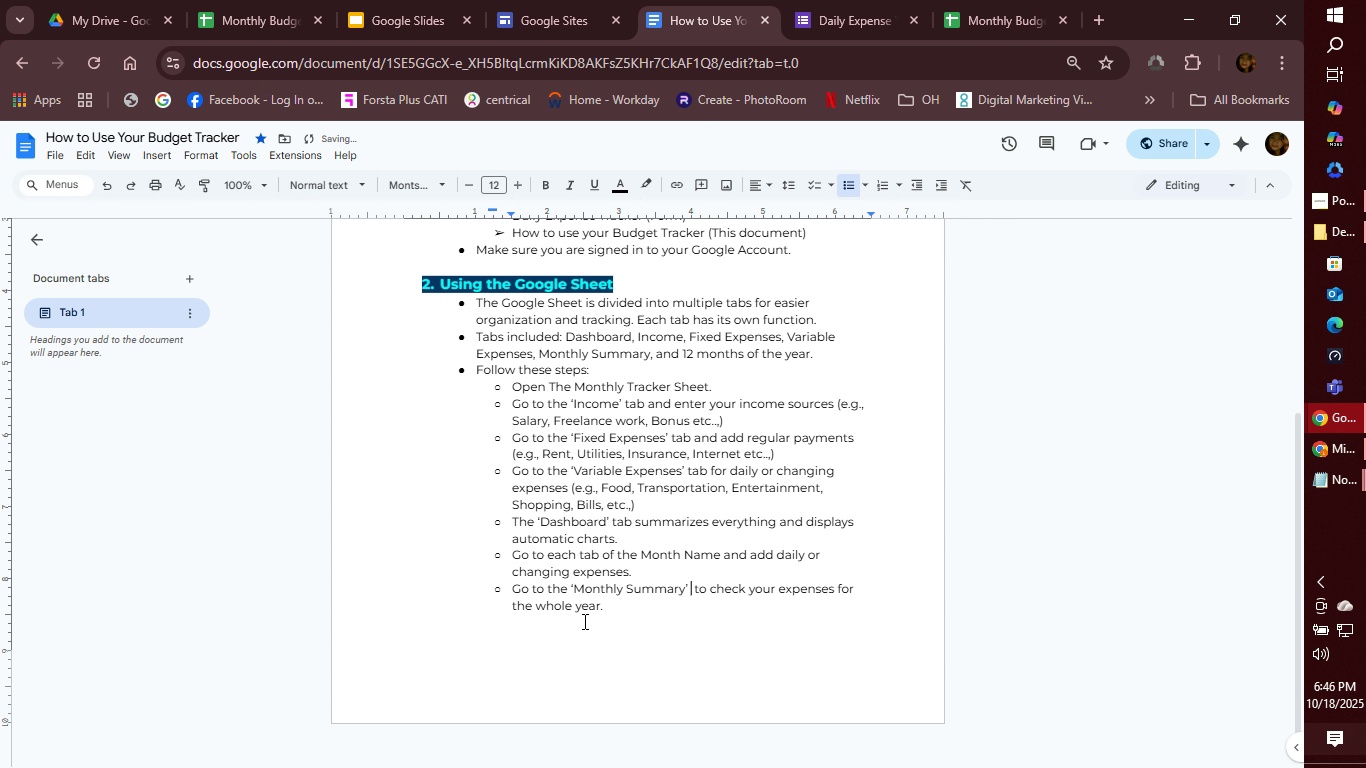 
type( tab)
 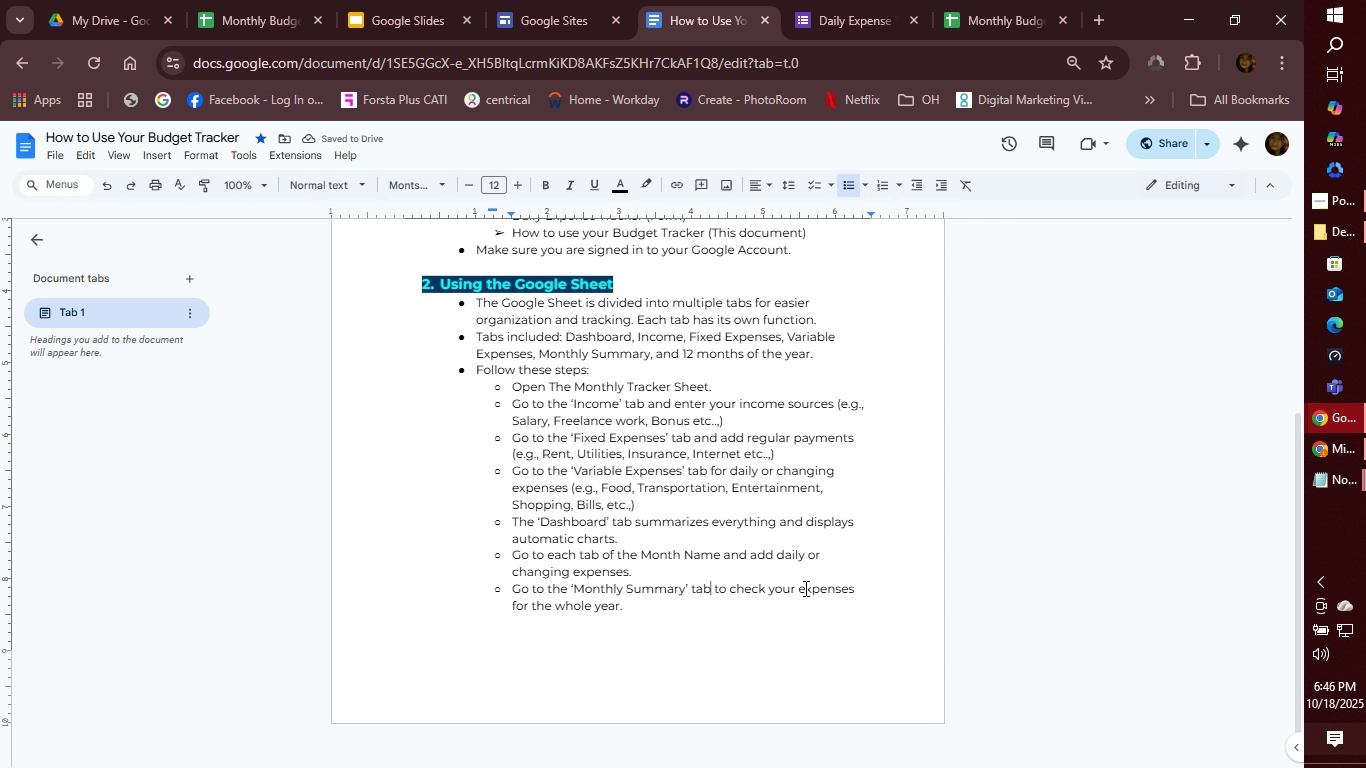 
left_click([799, 590])
 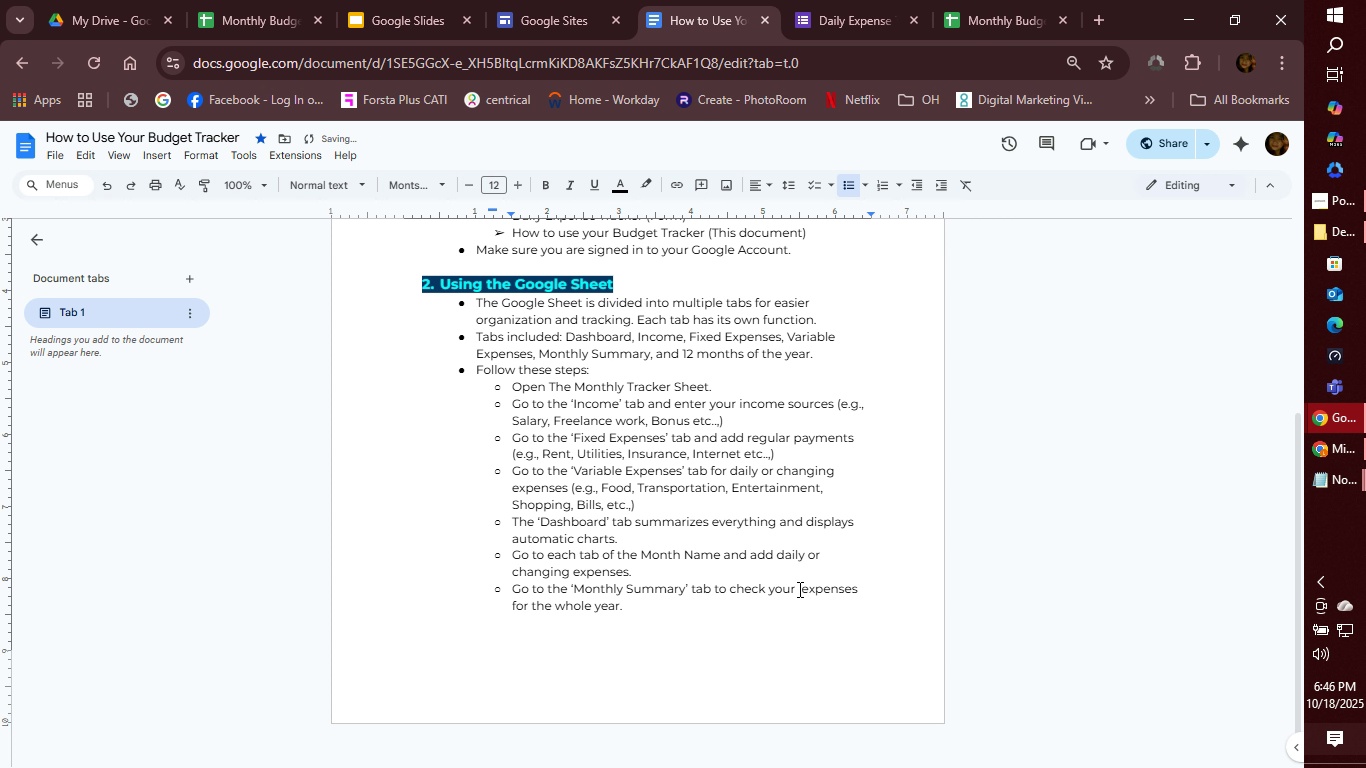 
type(incom and )
 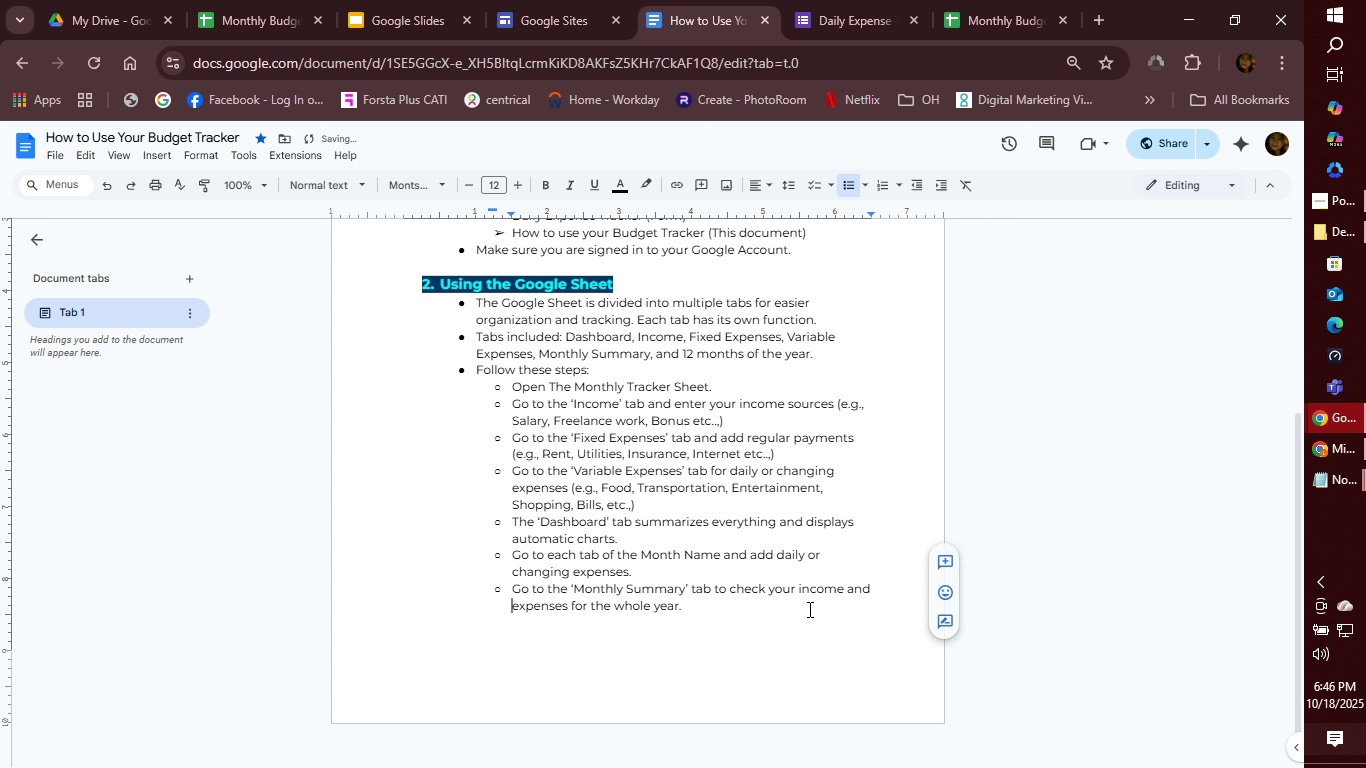 
left_click([808, 609])
 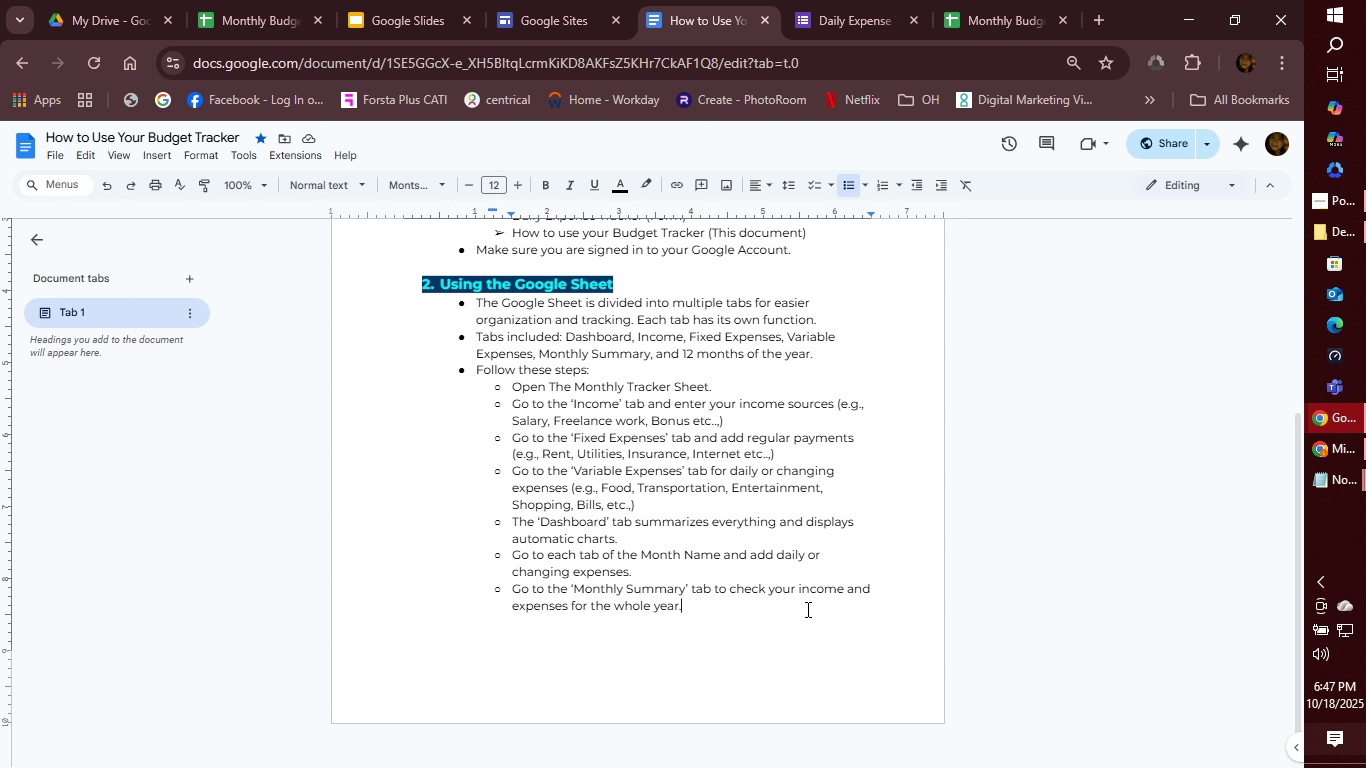 
wait(21.98)
 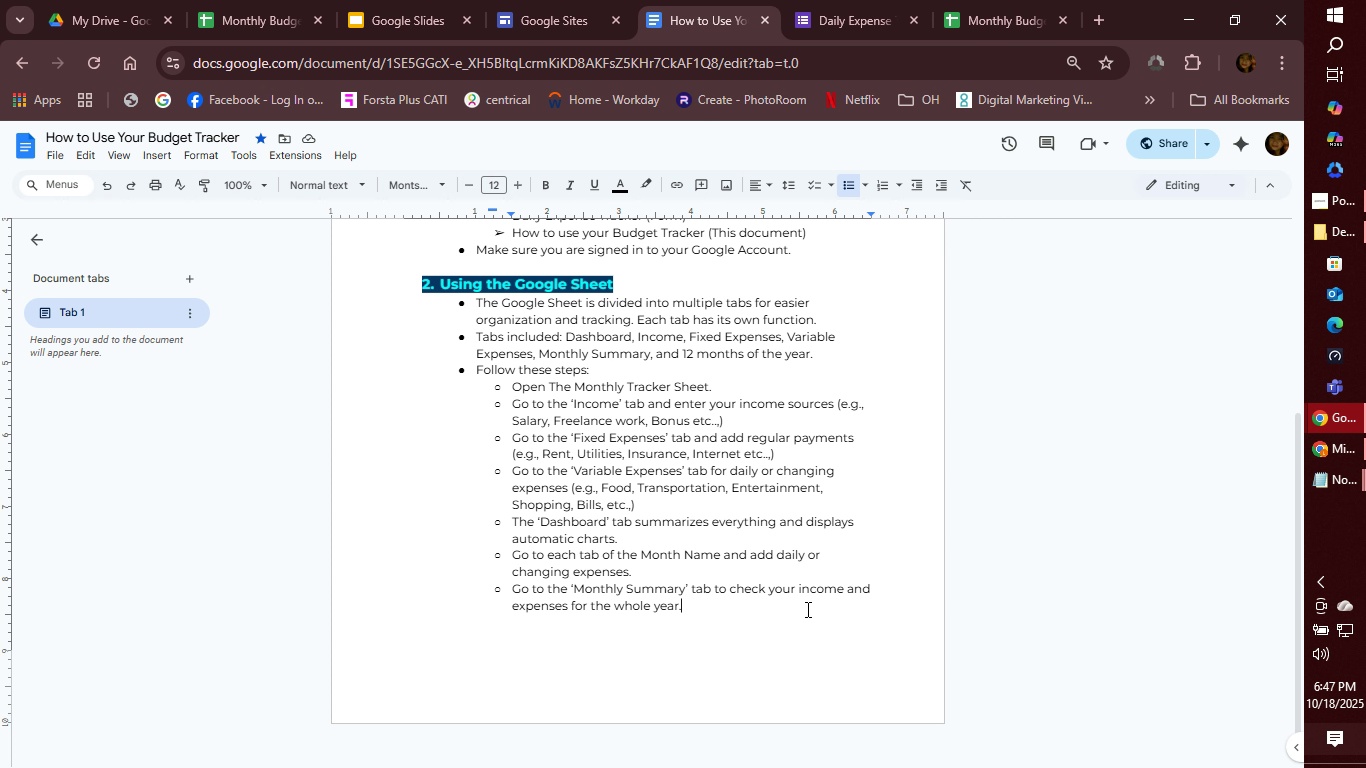 
left_click([847, 20])
 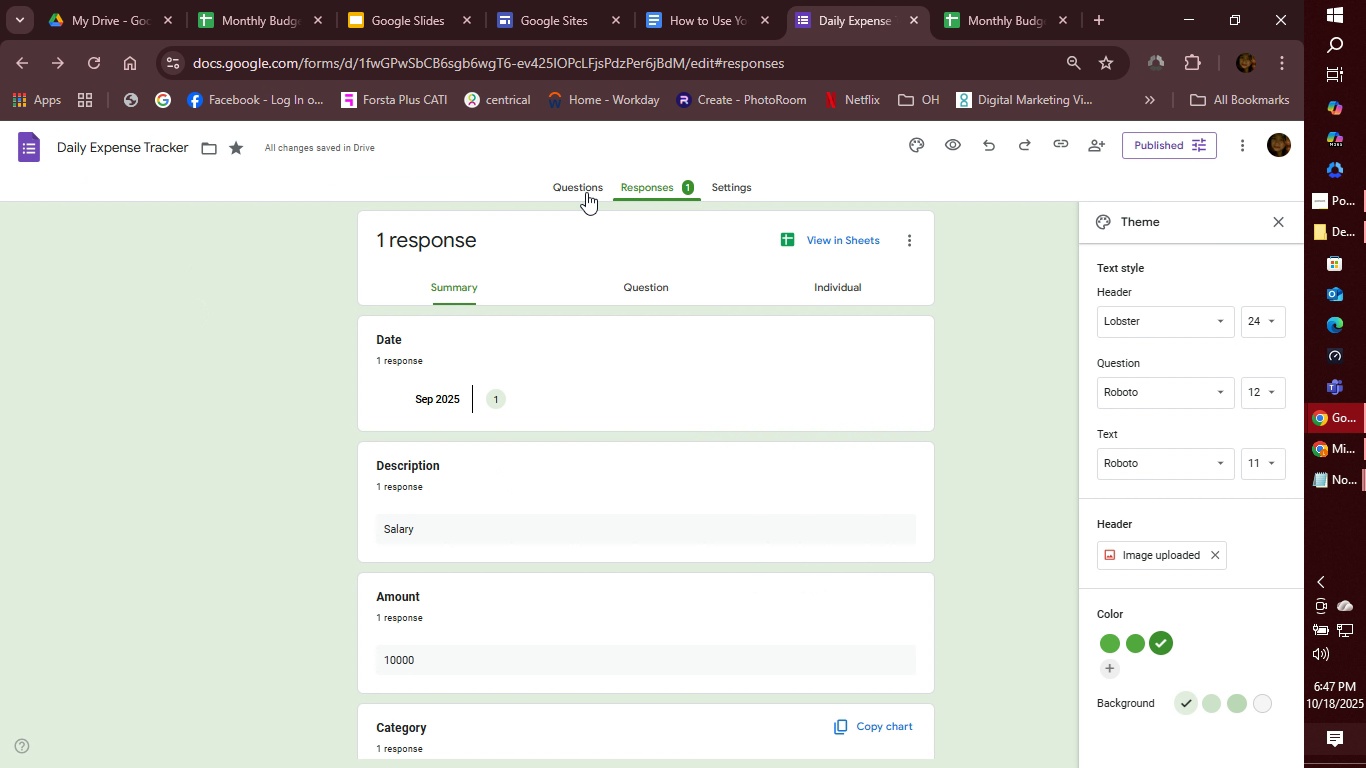 
left_click([858, 241])
 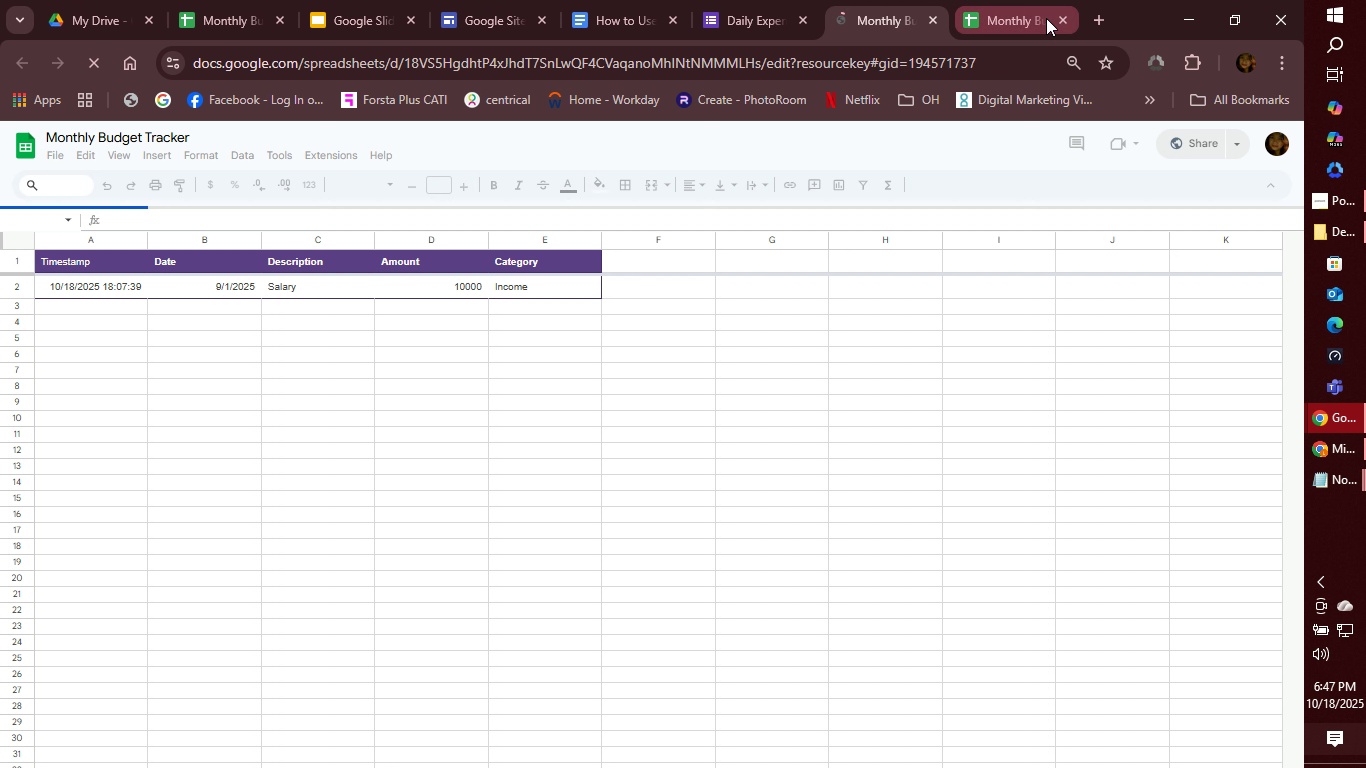 
wait(8.15)
 